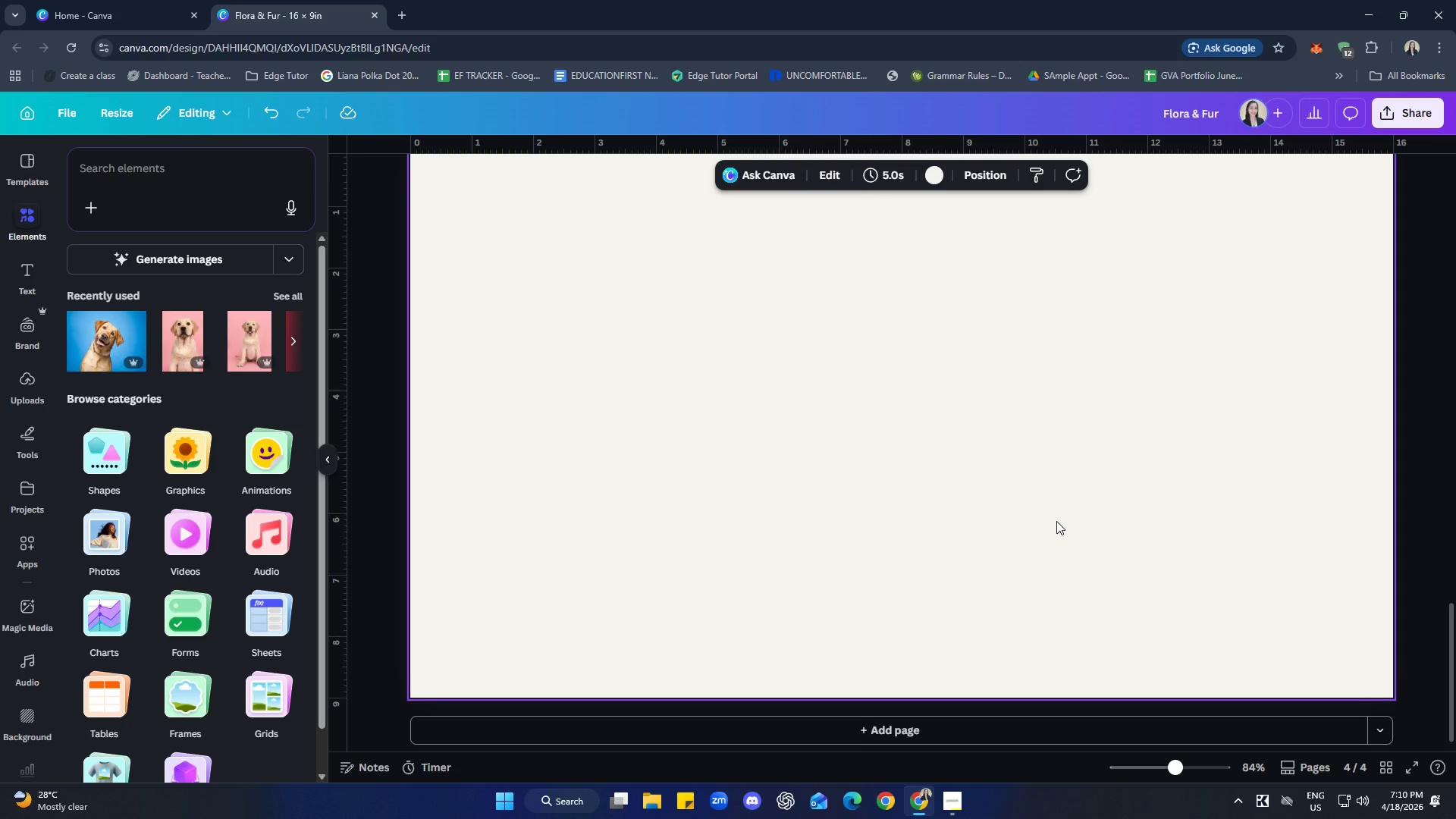 
scroll: coordinate [1050, 541], scroll_direction: up, amount: 2.0
 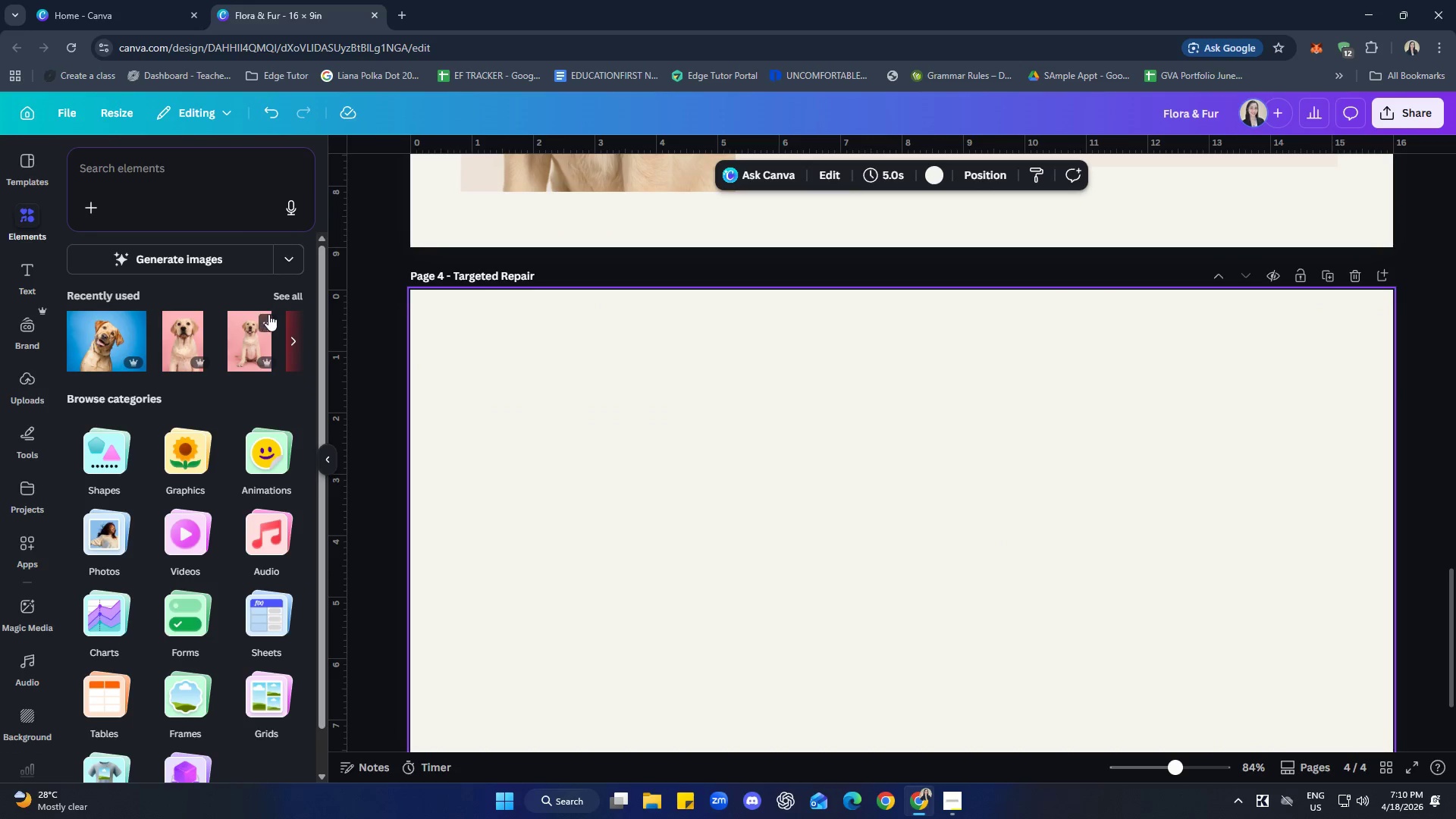 
left_click([286, 297])
 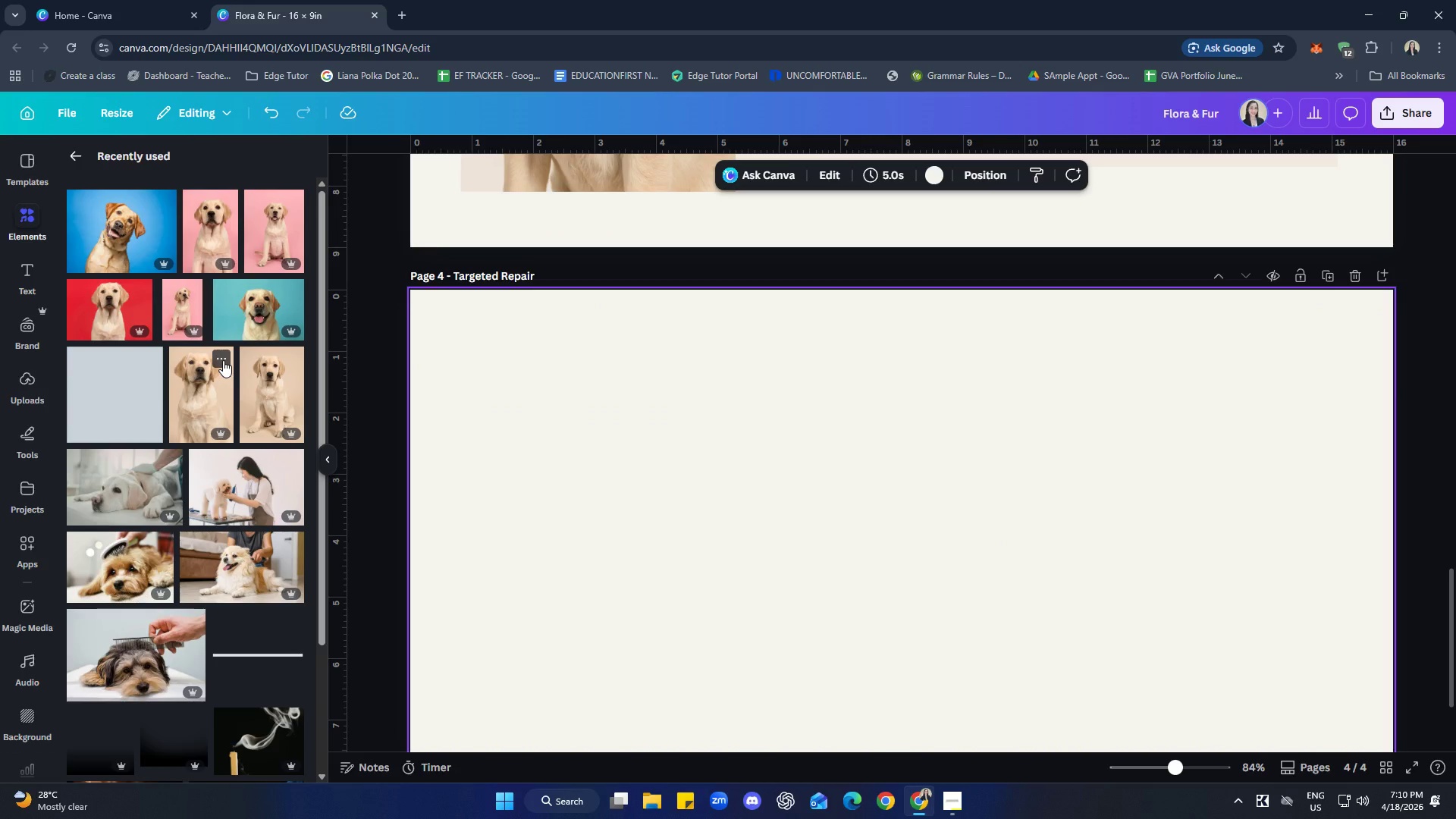 
scroll: coordinate [974, 654], scroll_direction: up, amount: 6.0
 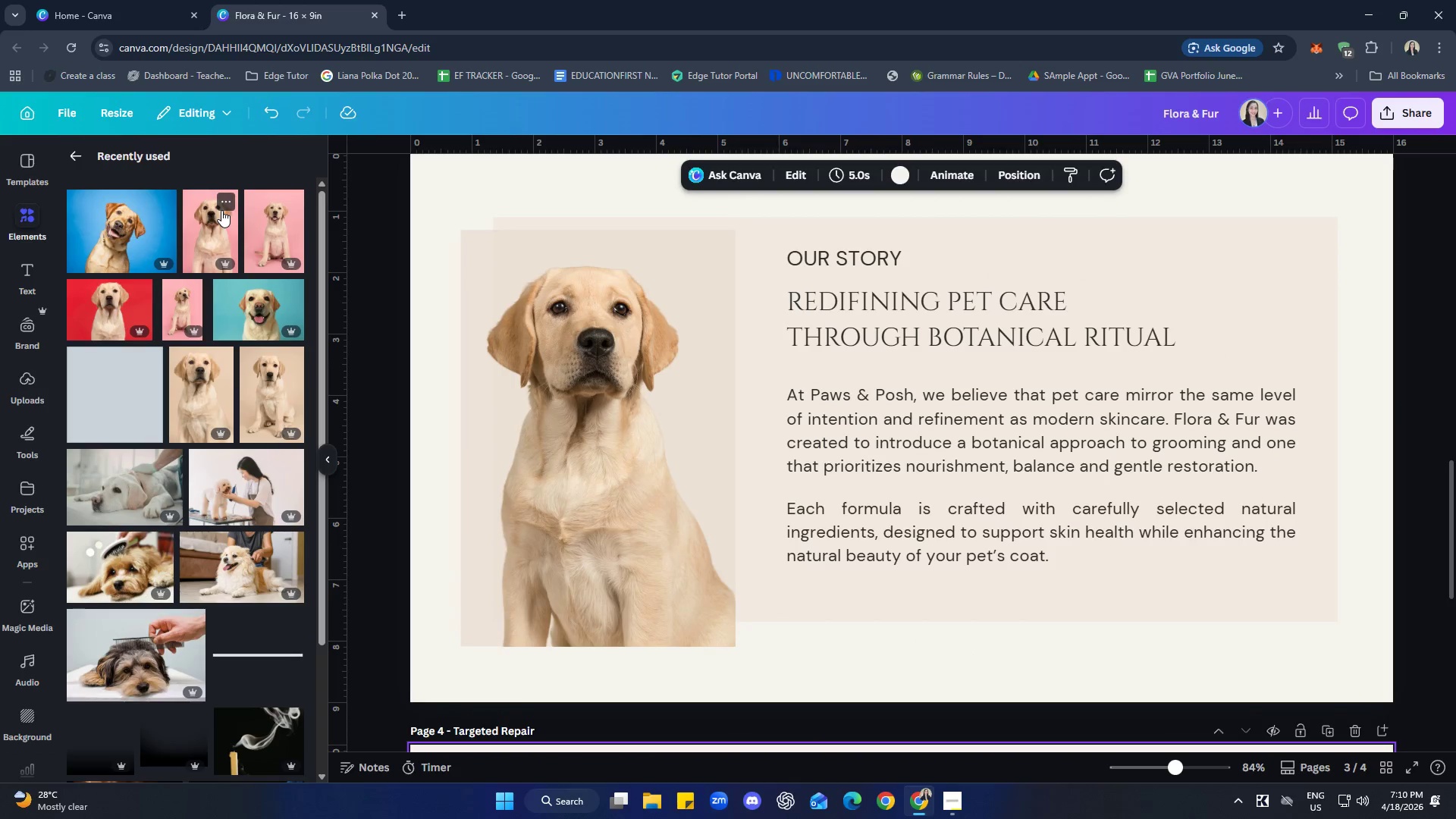 
left_click([221, 206])
 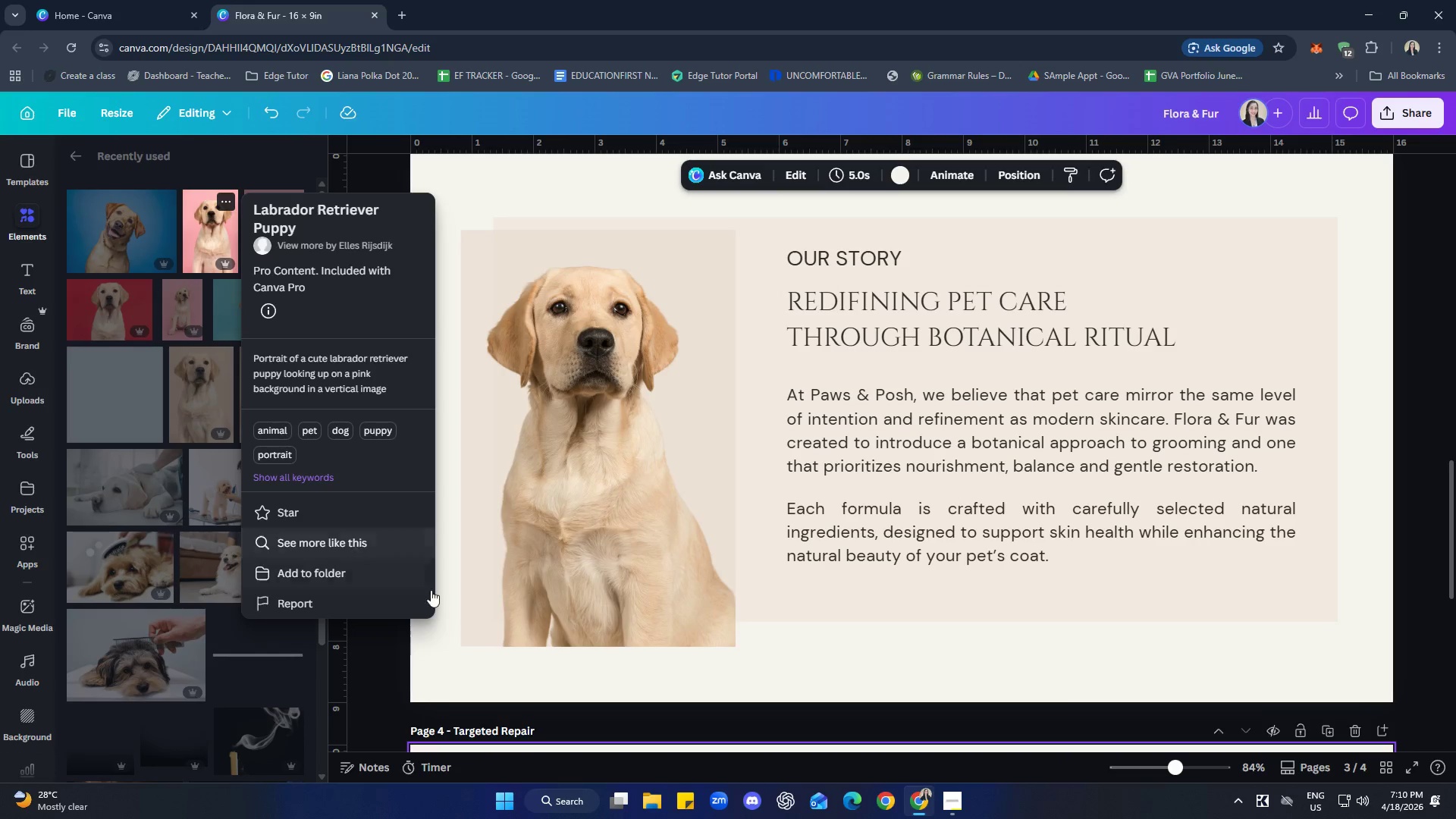 
left_click([923, 733])
 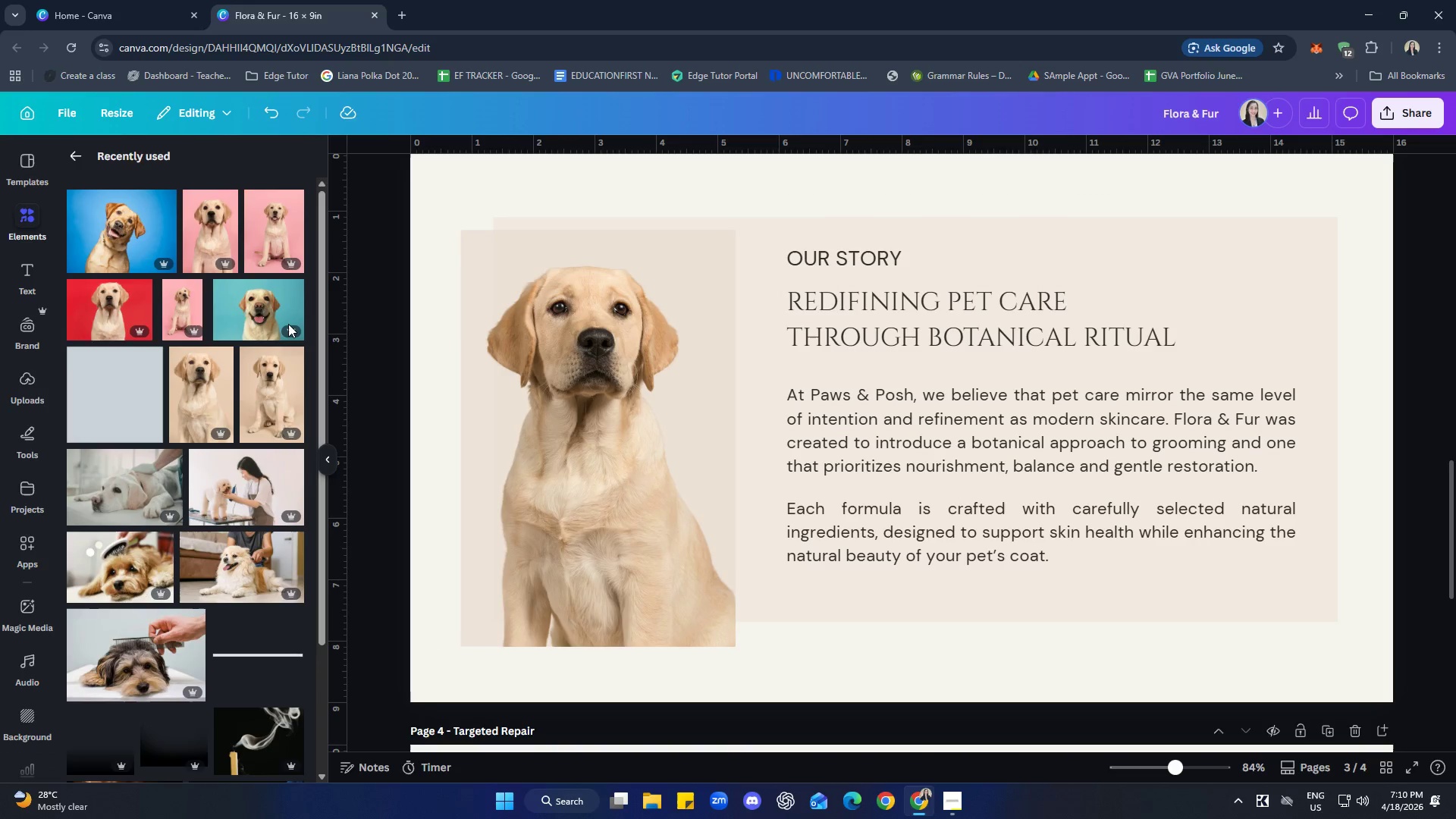 
left_click([86, 158])
 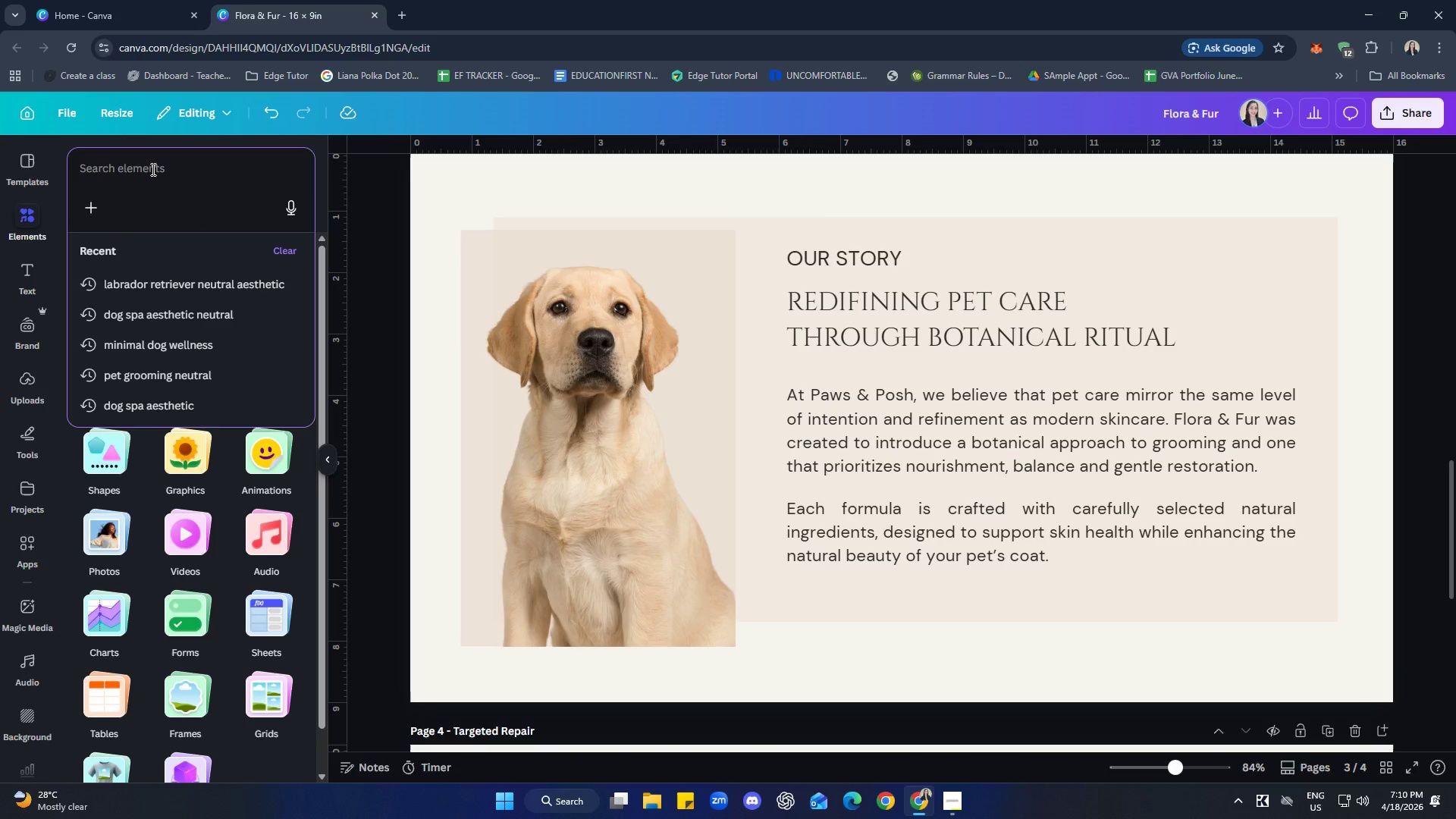 
type(dog spa)
 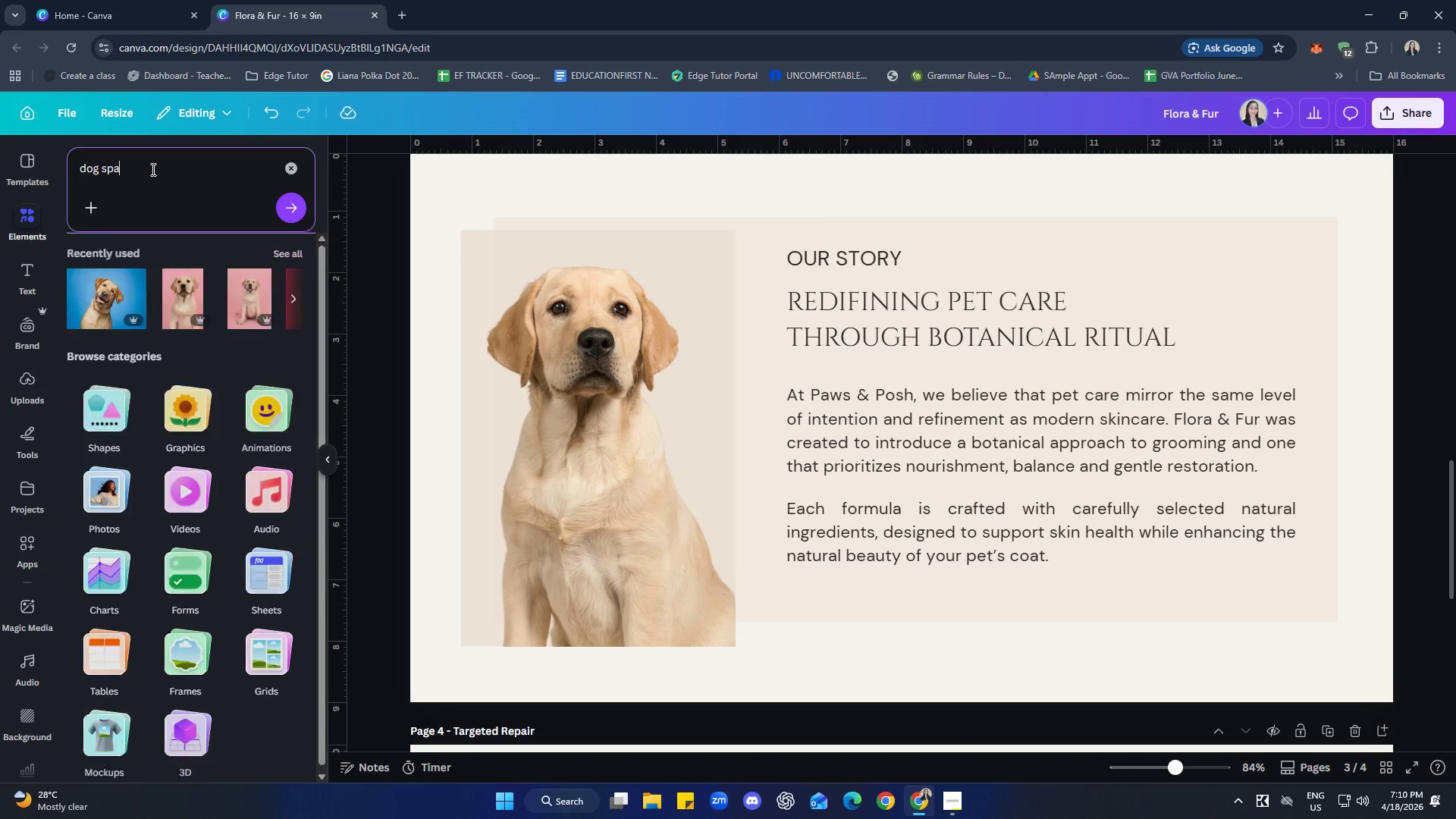 
key(Enter)
 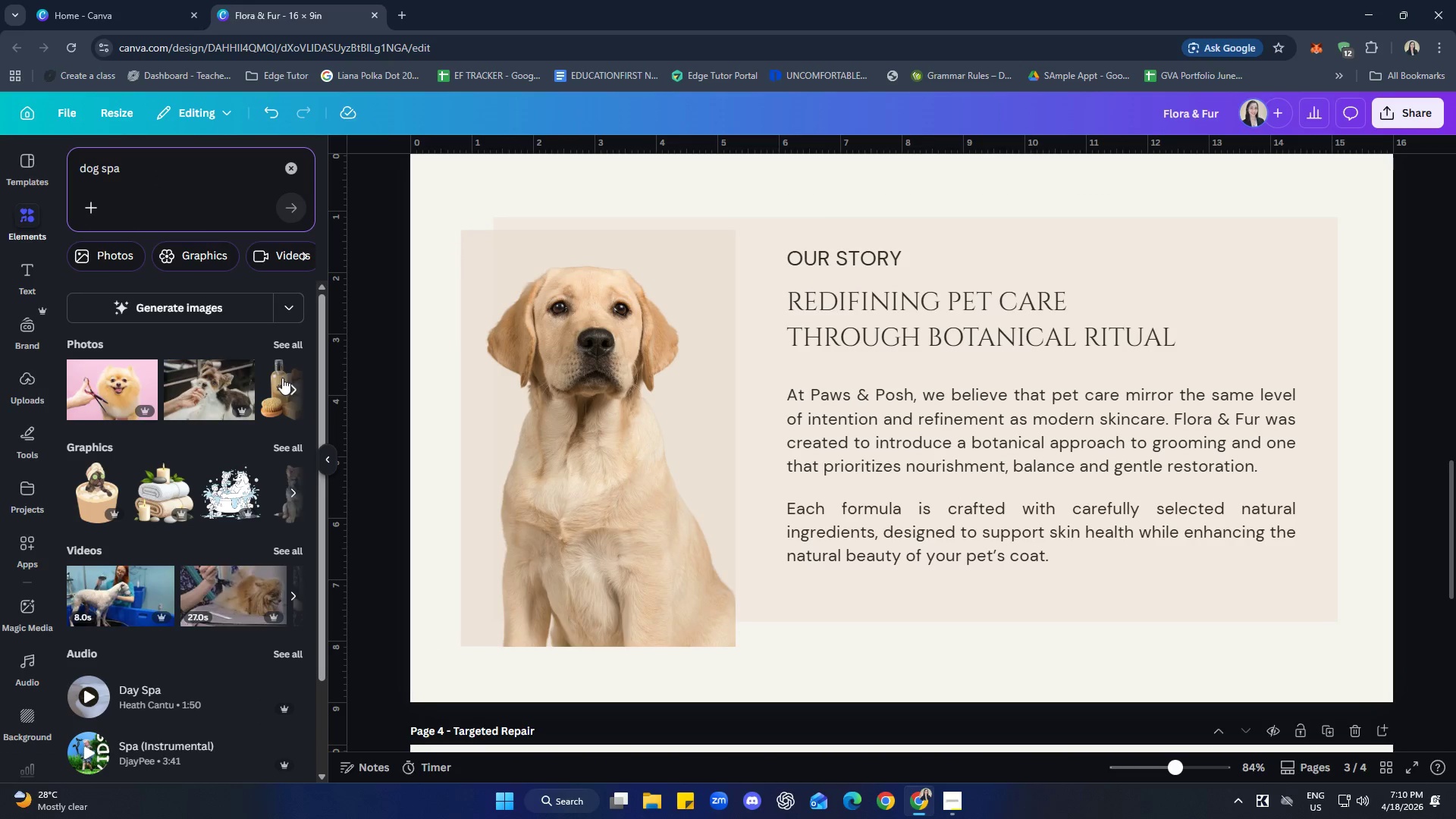 
left_click([280, 338])
 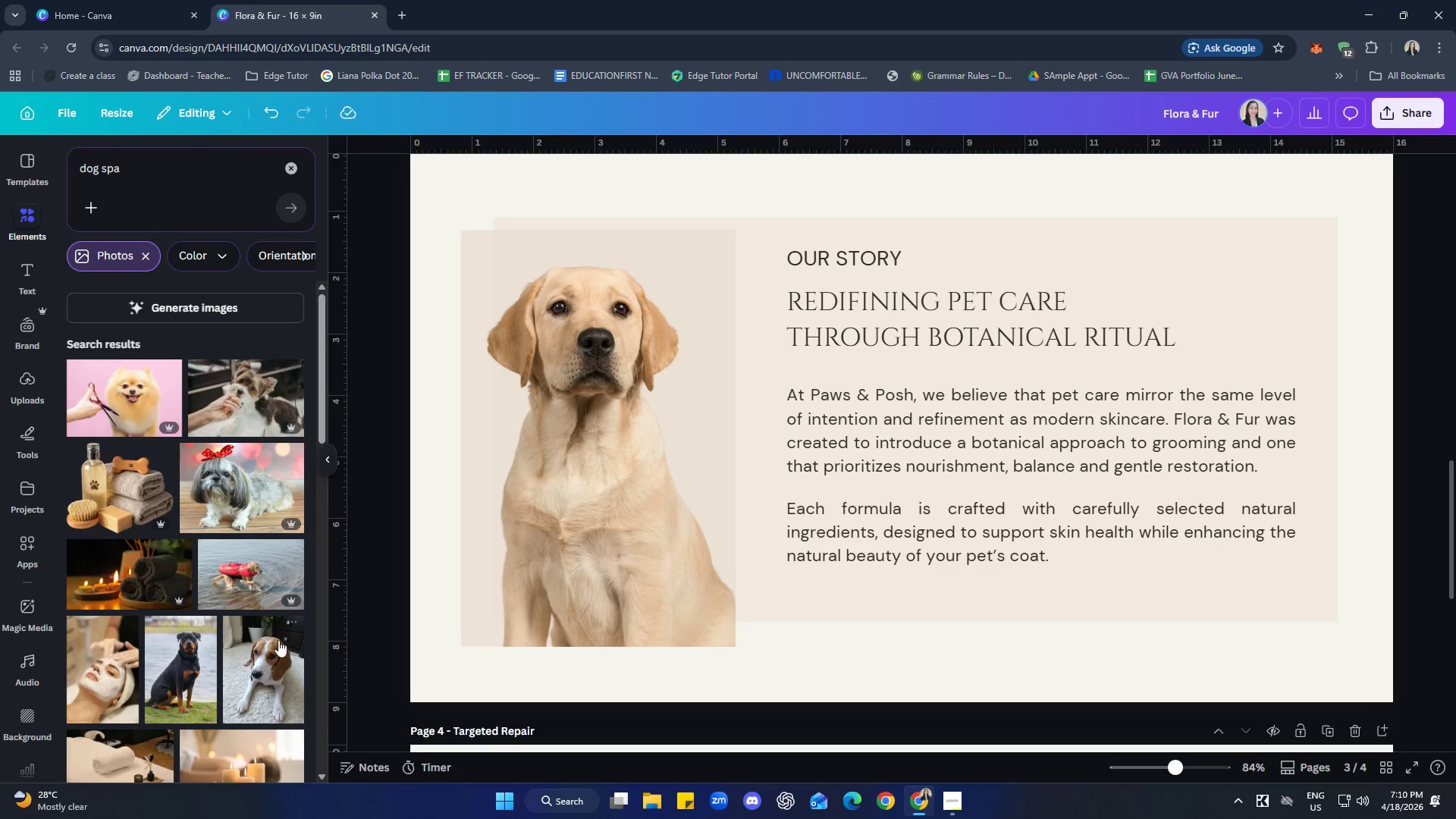 
scroll: coordinate [180, 482], scroll_direction: down, amount: 12.0
 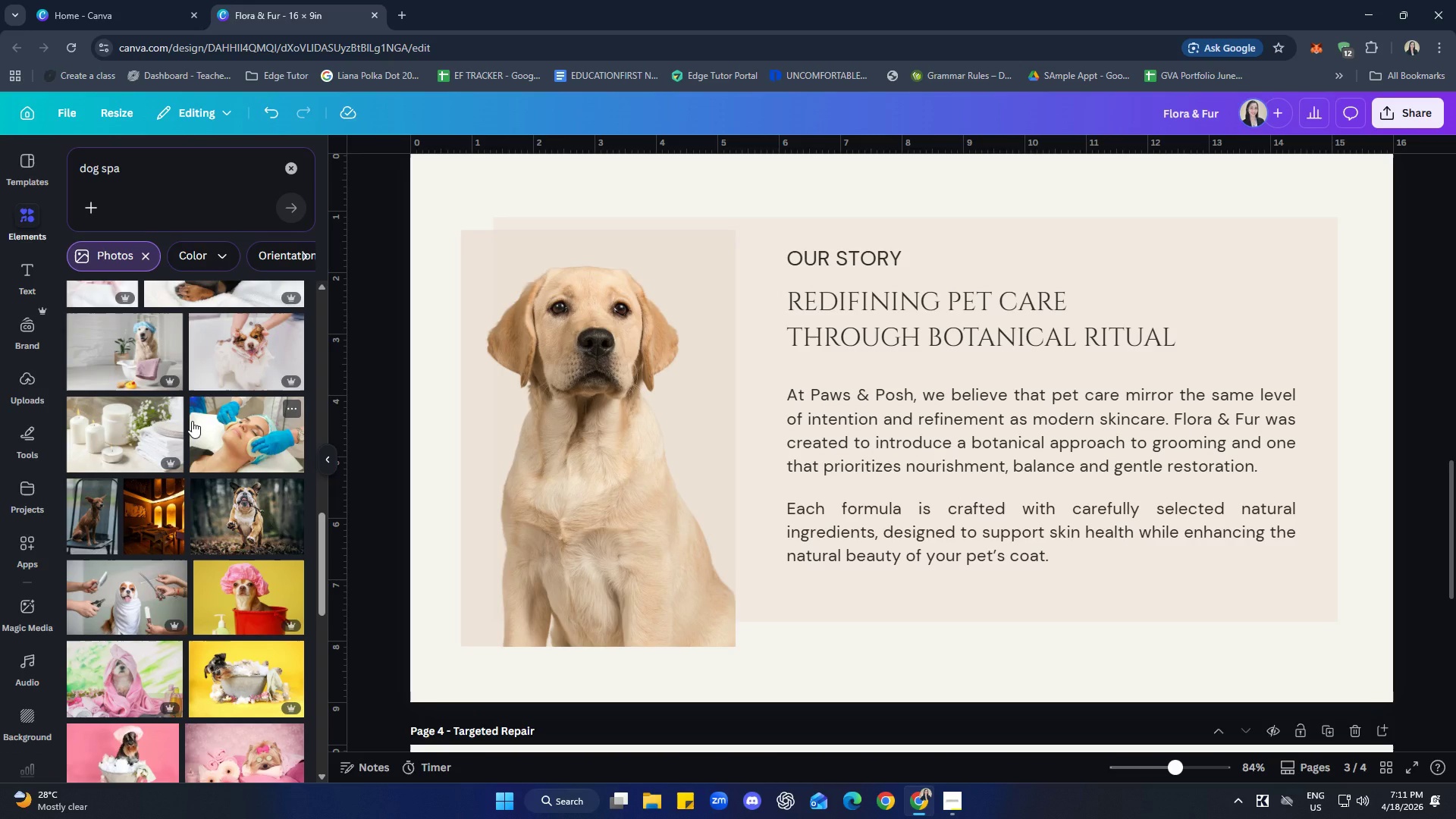 
wait(23.41)
 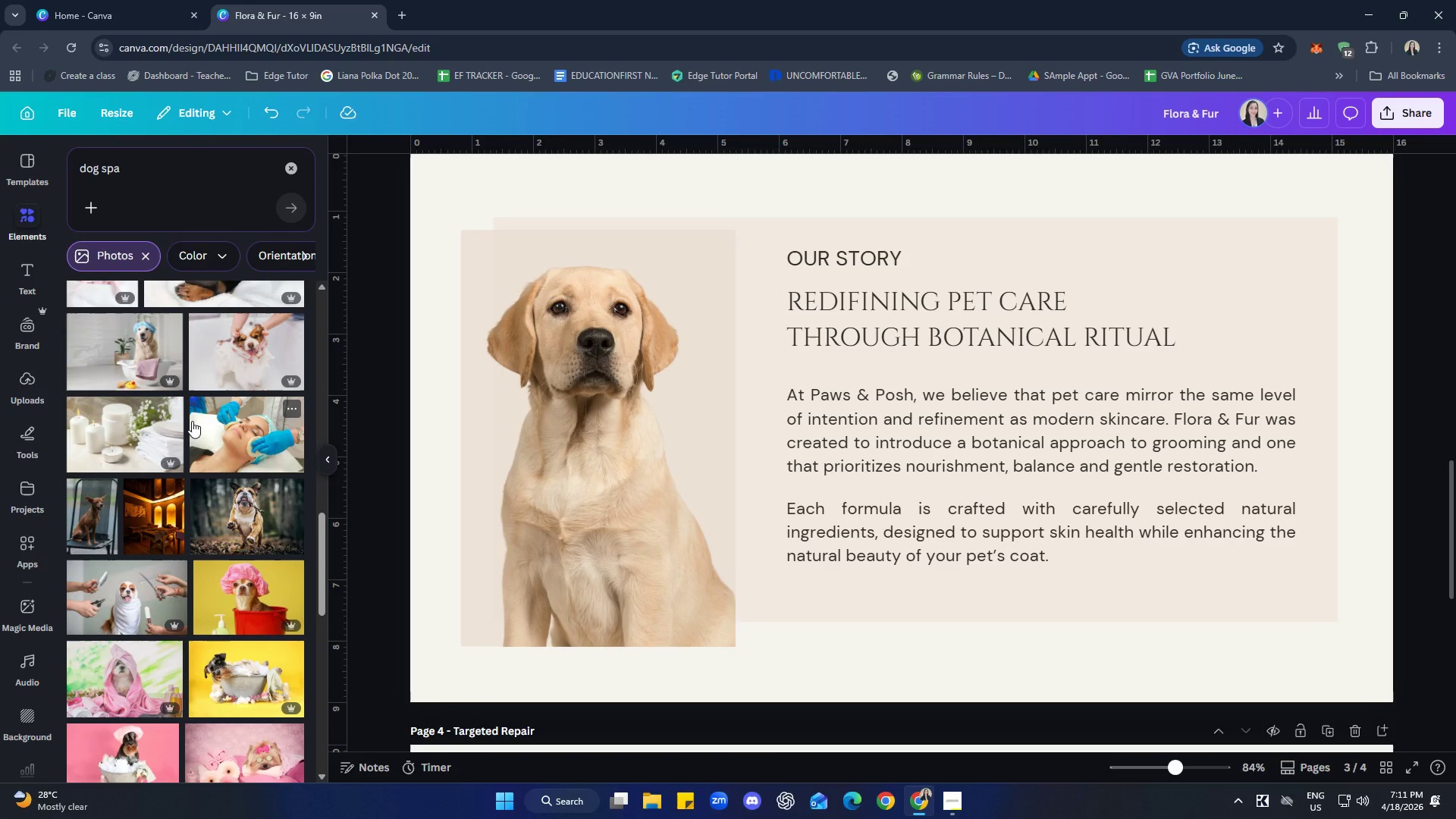 
left_click([409, 8])
 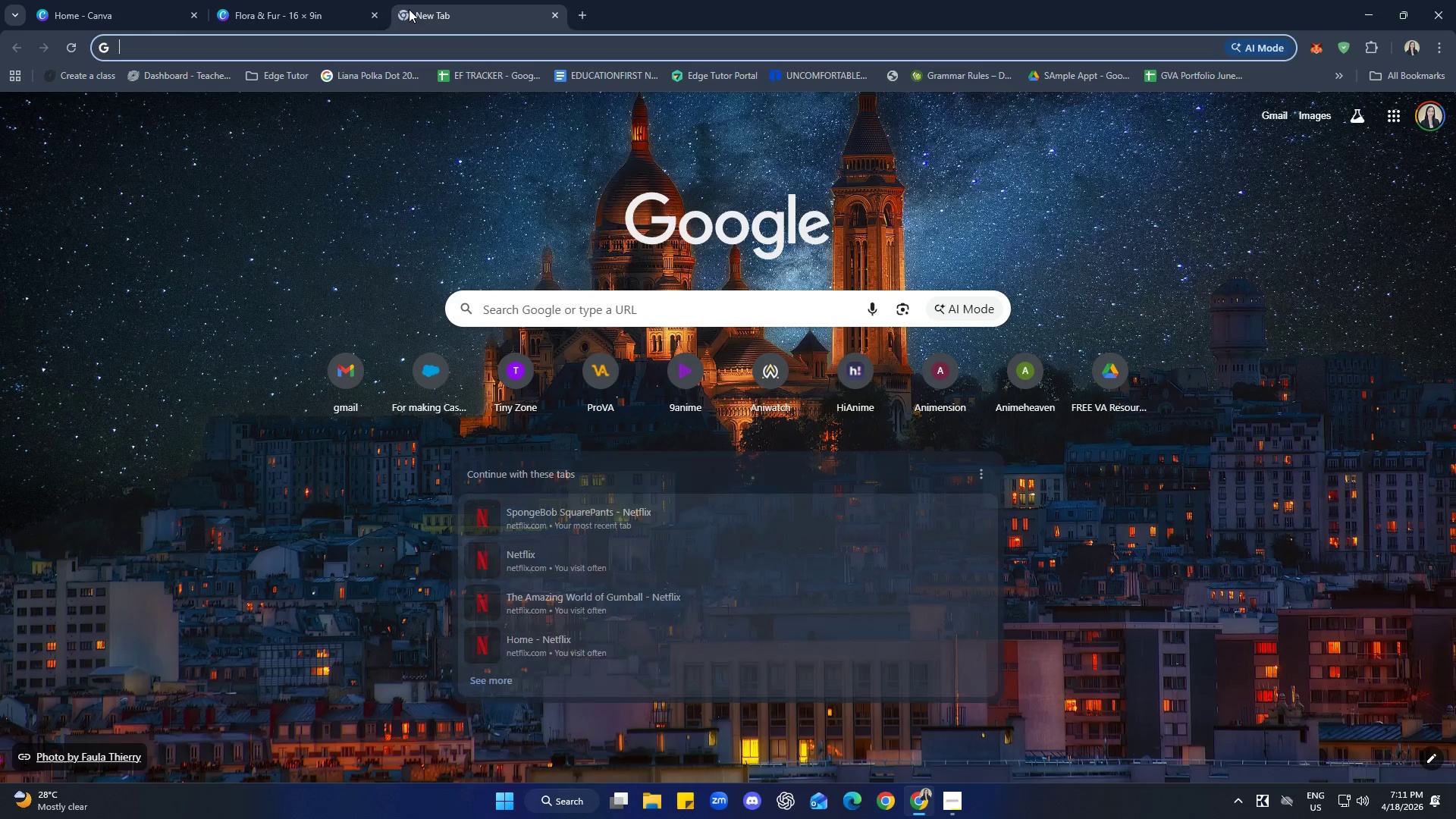 
type(spoti)
 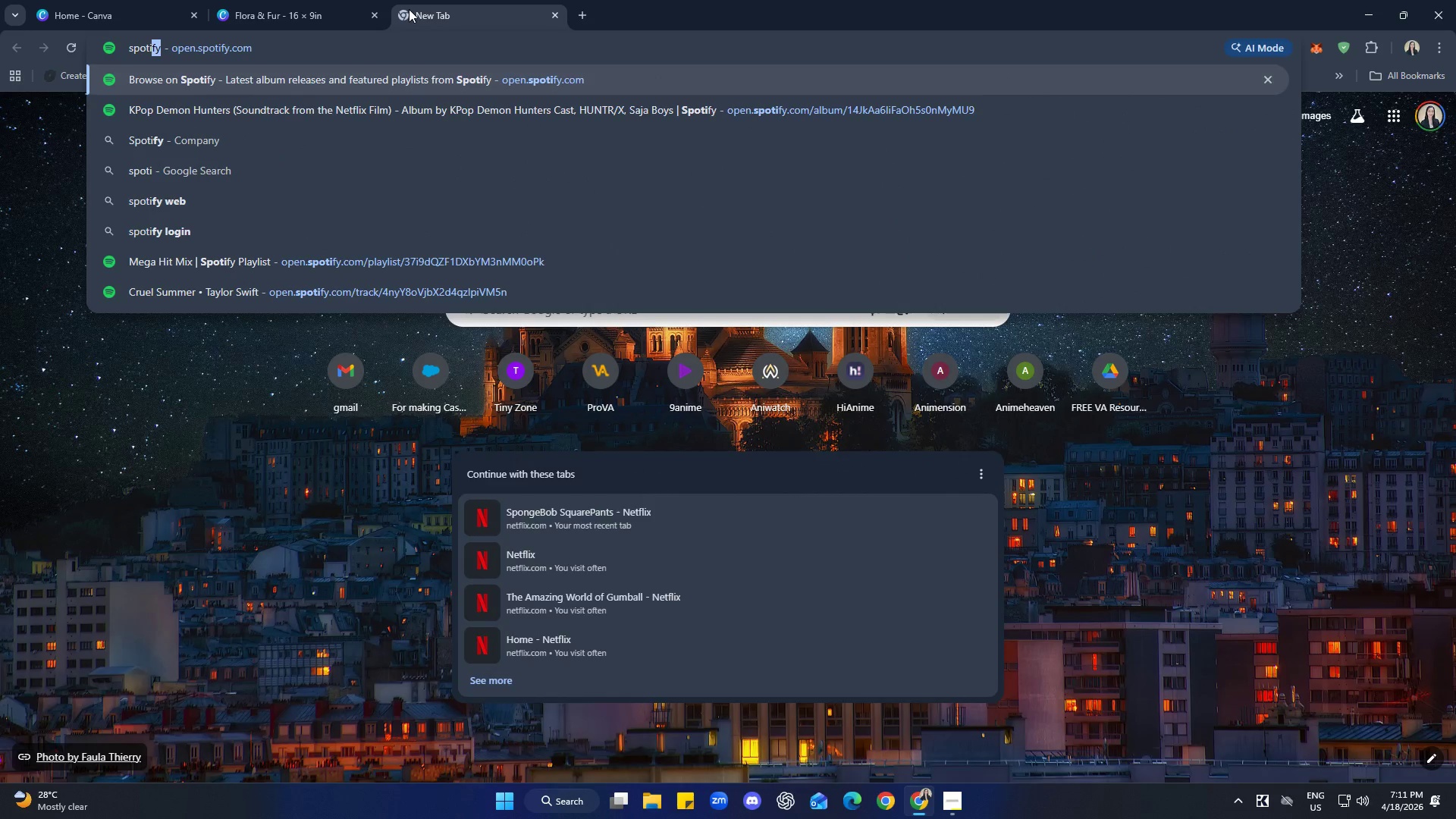 
key(Enter)
 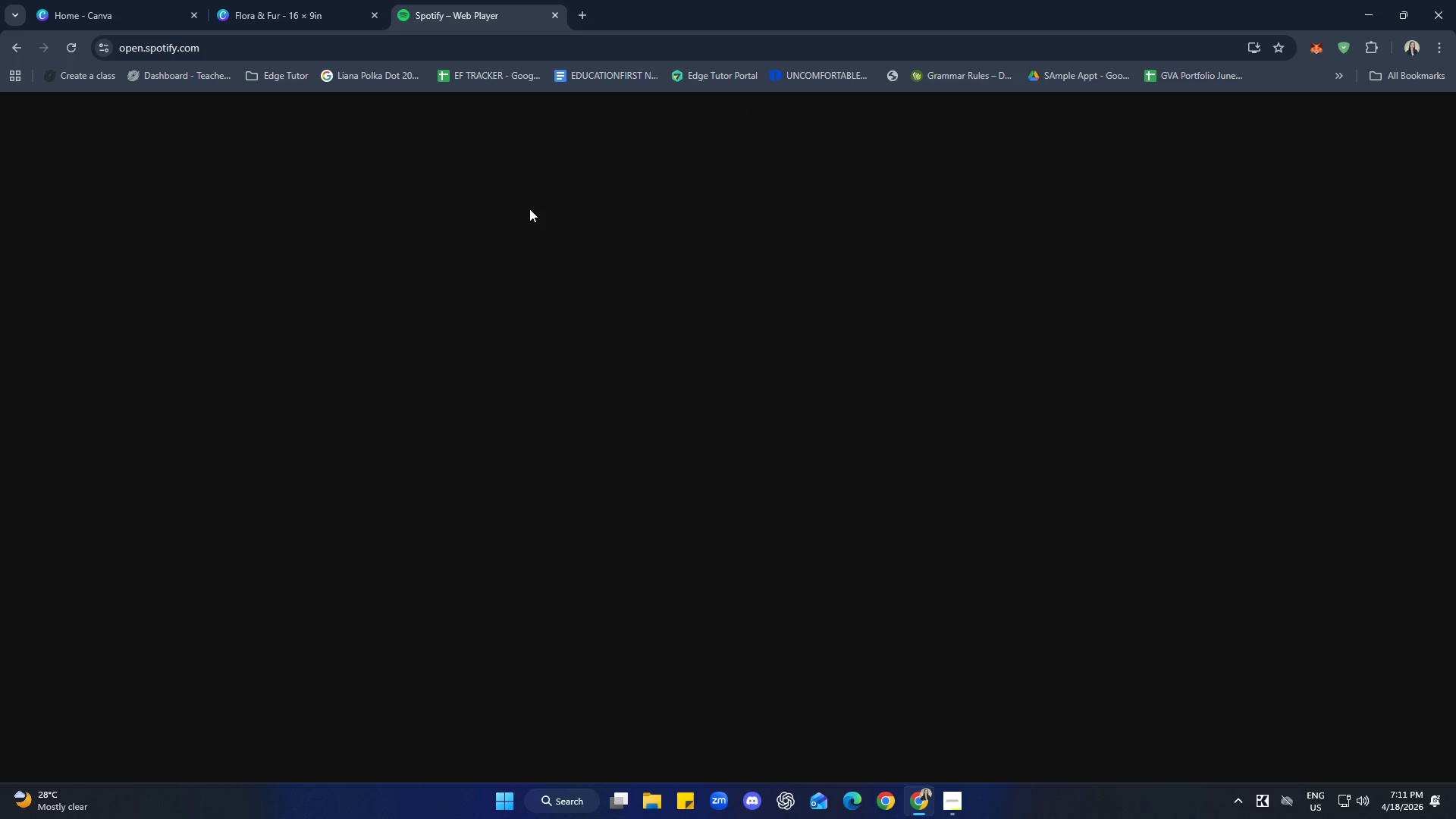 
left_click([584, 26])
 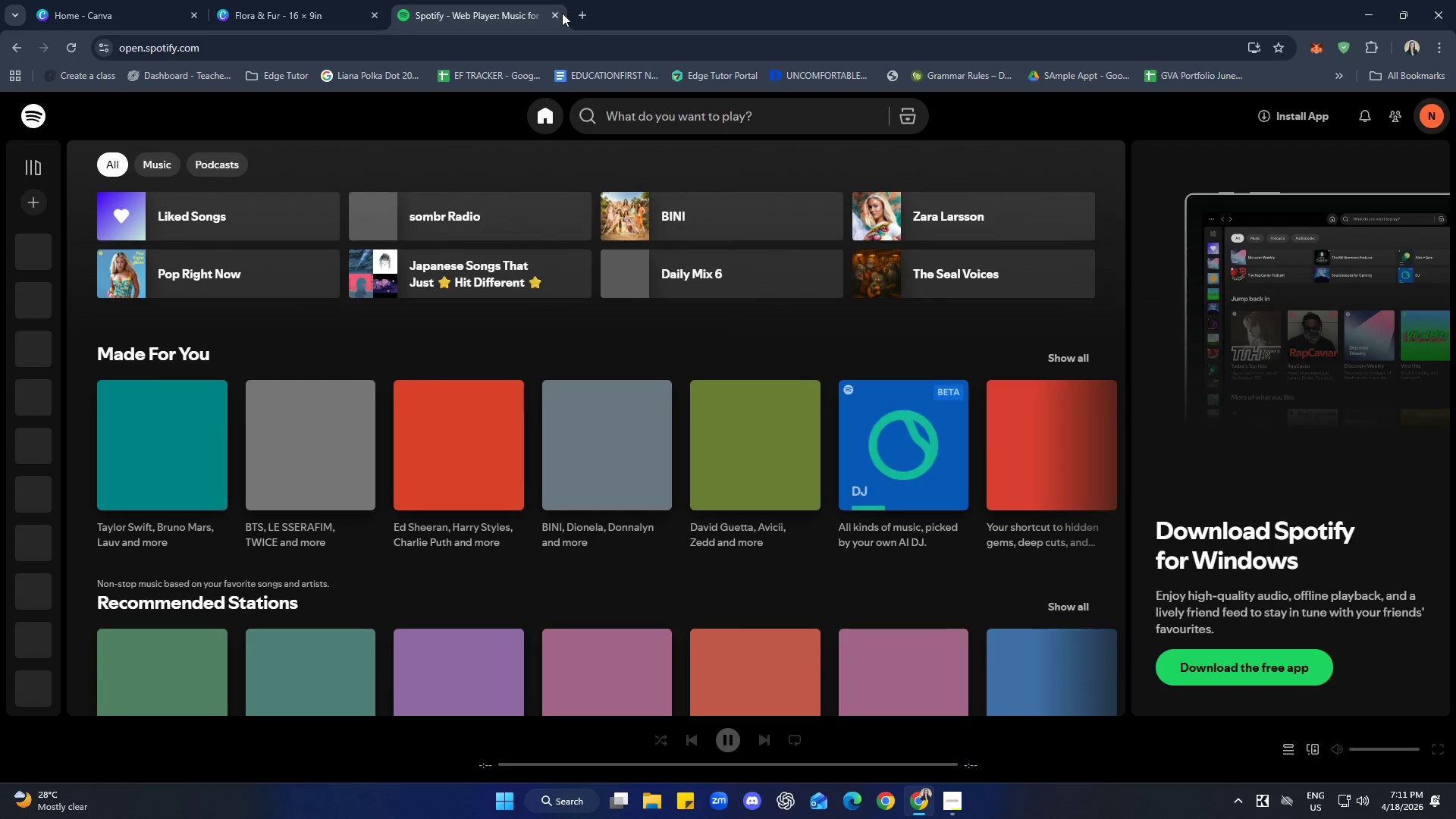 
left_click([572, 11])
 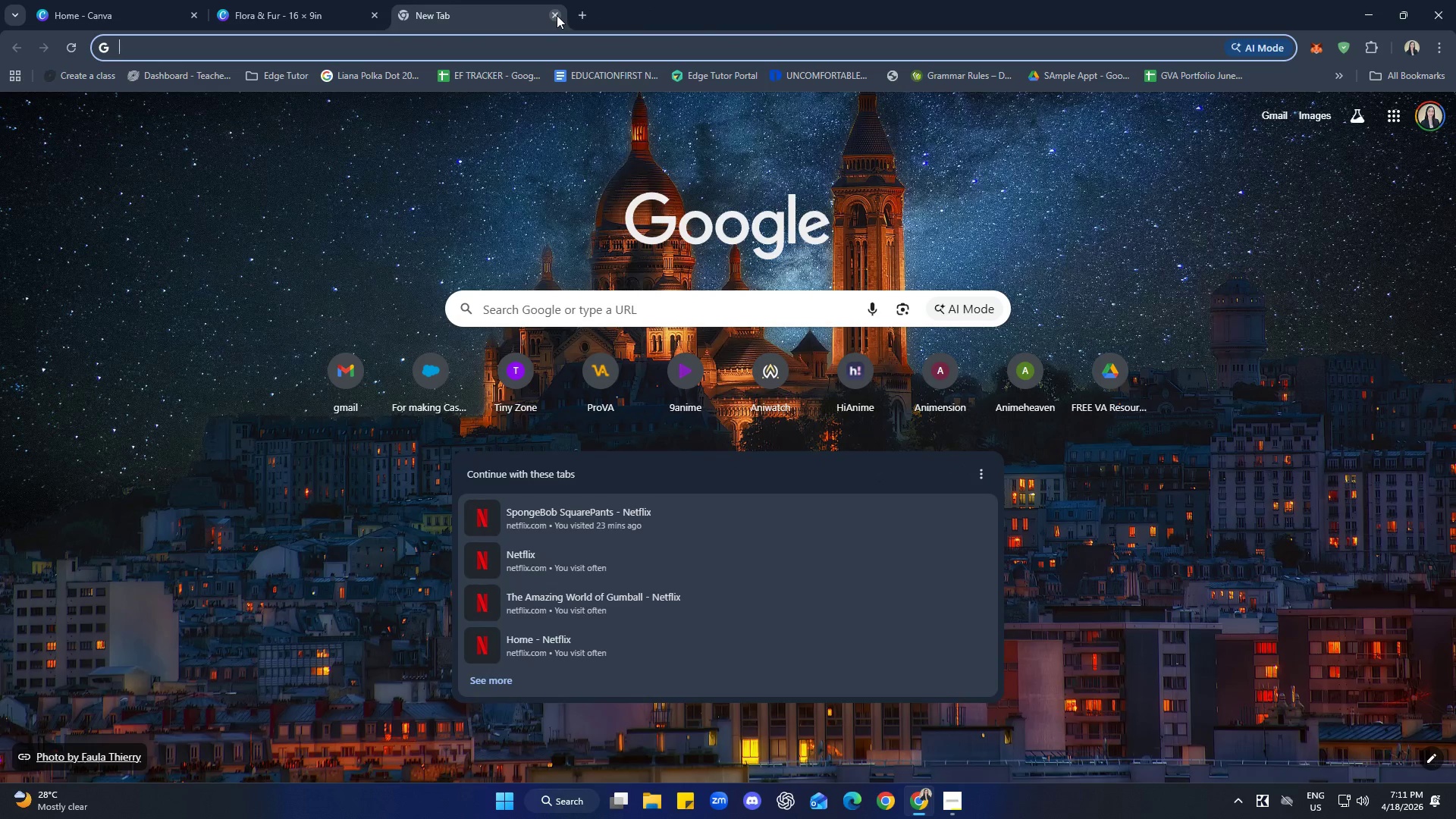 
type(yout)
 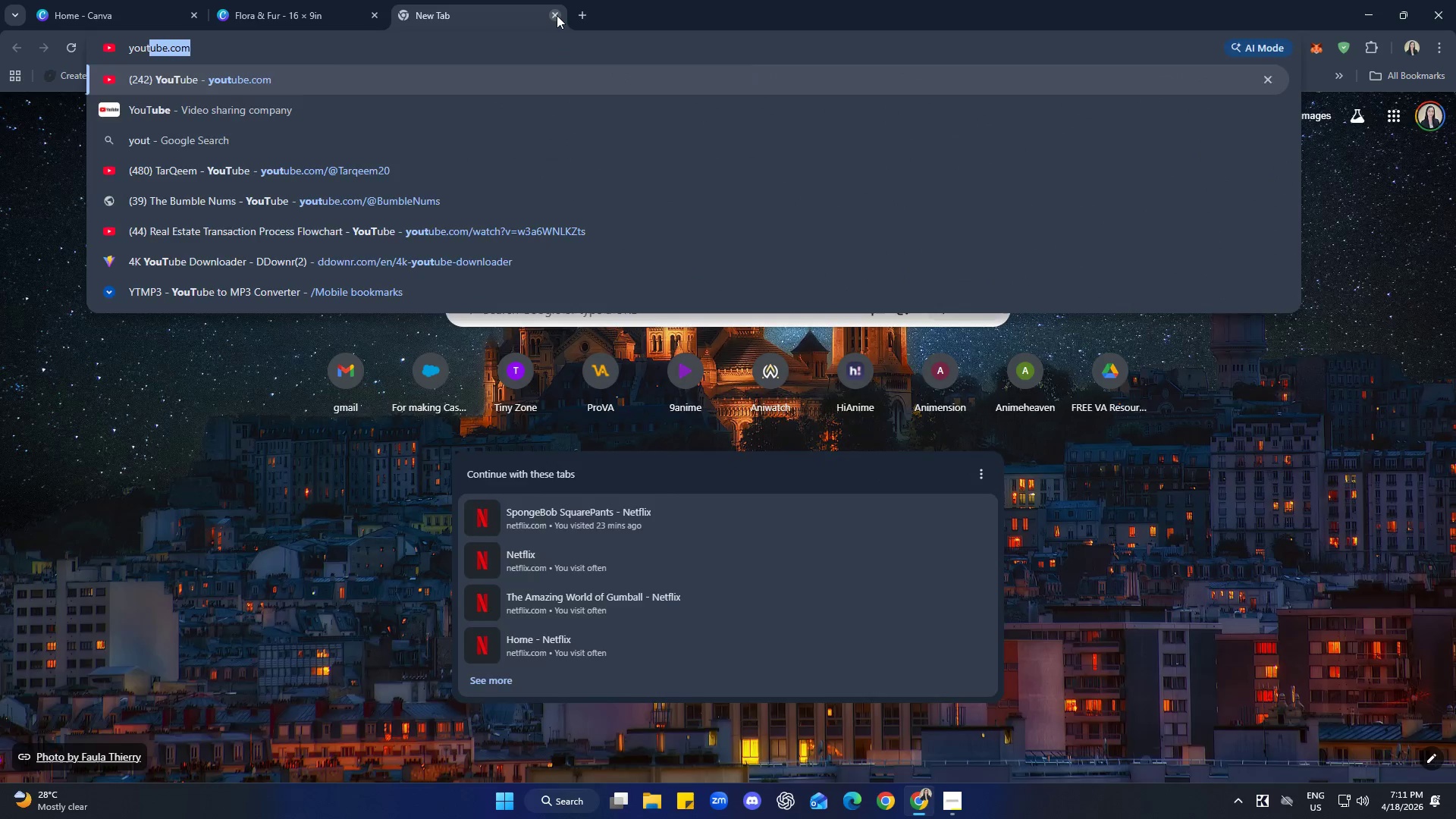 
key(Enter)
 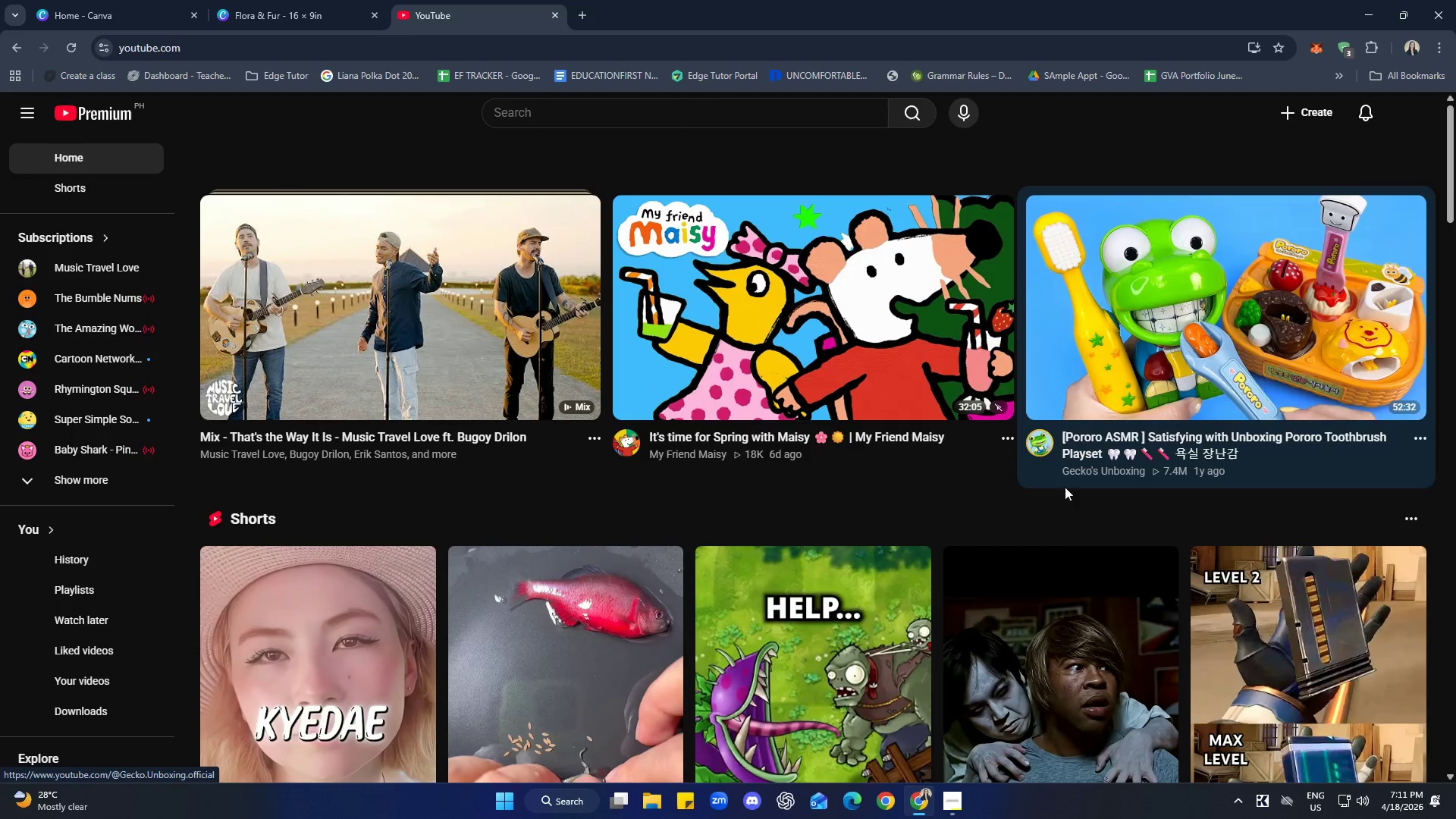 
left_click([432, 317])
 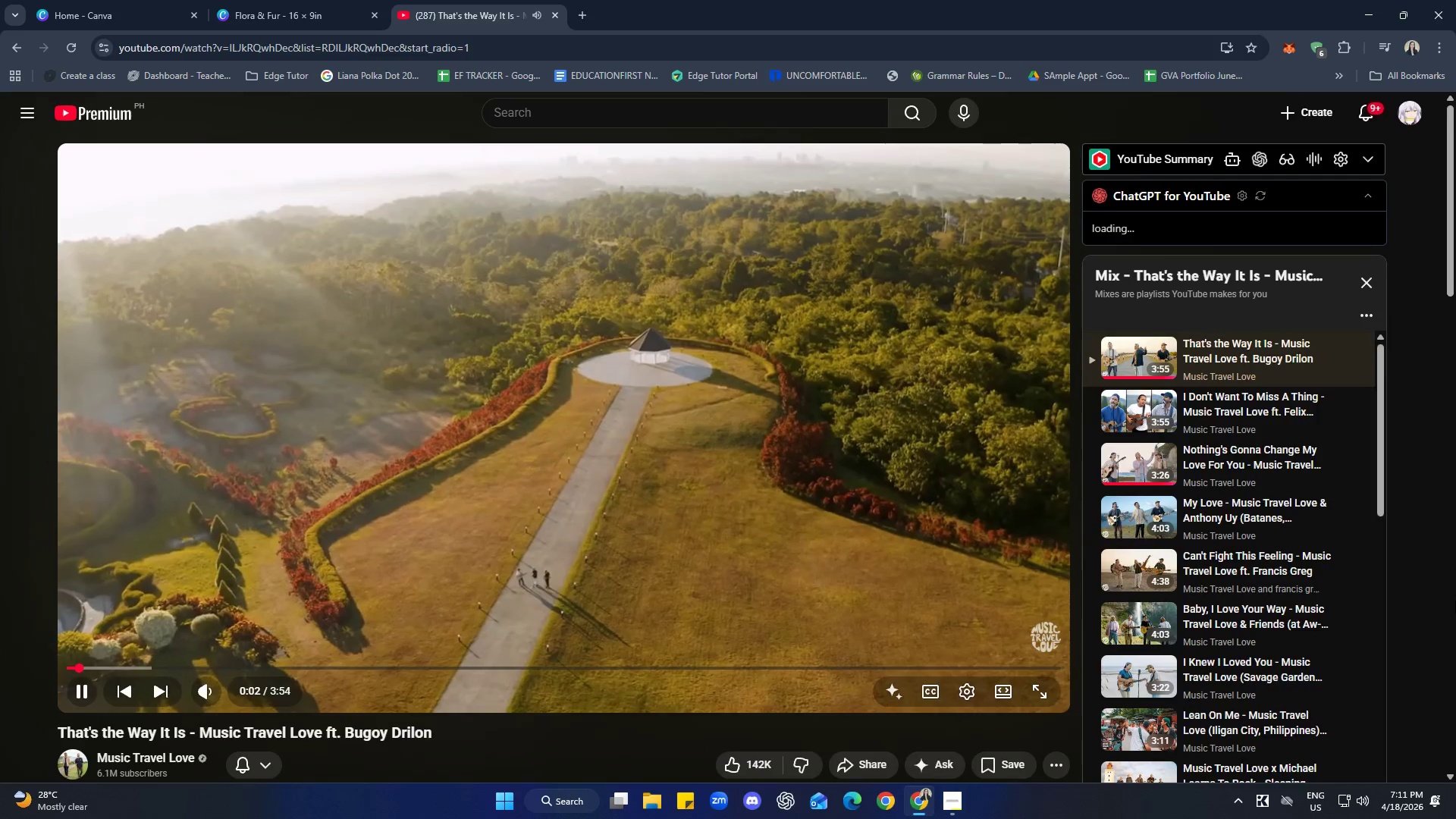 
wait(8.5)
 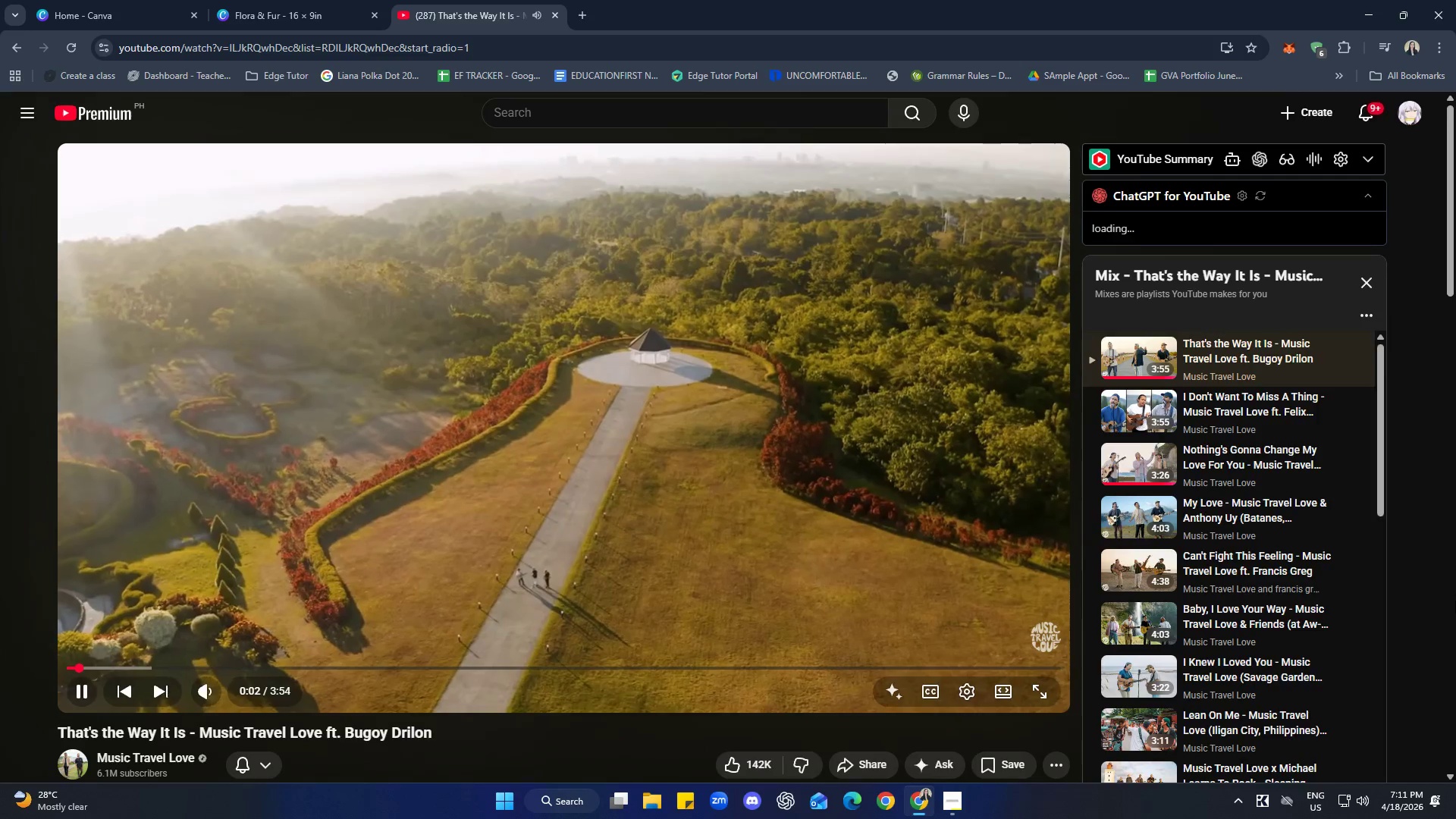 
left_click([249, 0])
 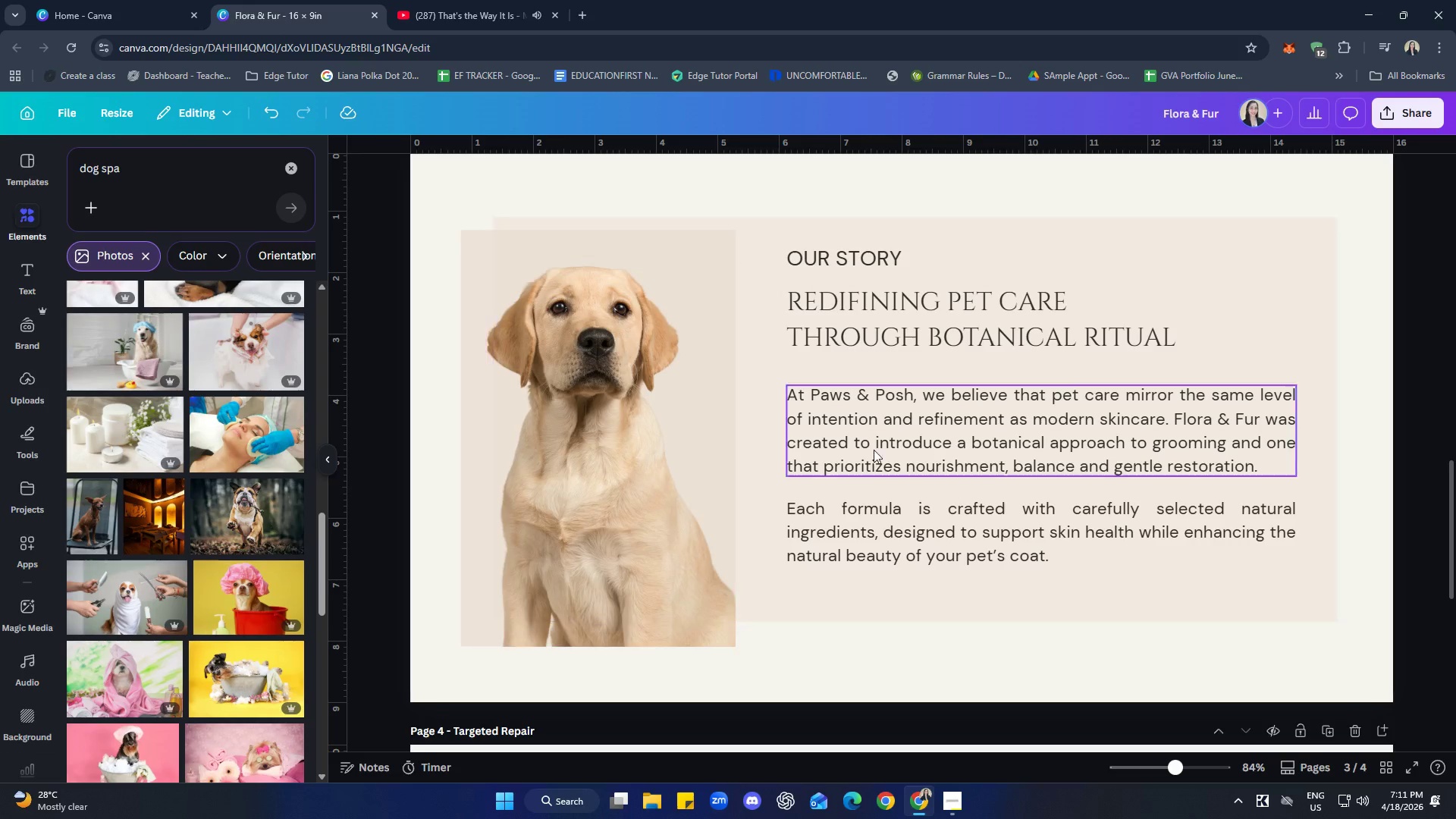 
scroll: coordinate [1012, 540], scroll_direction: down, amount: 9.0
 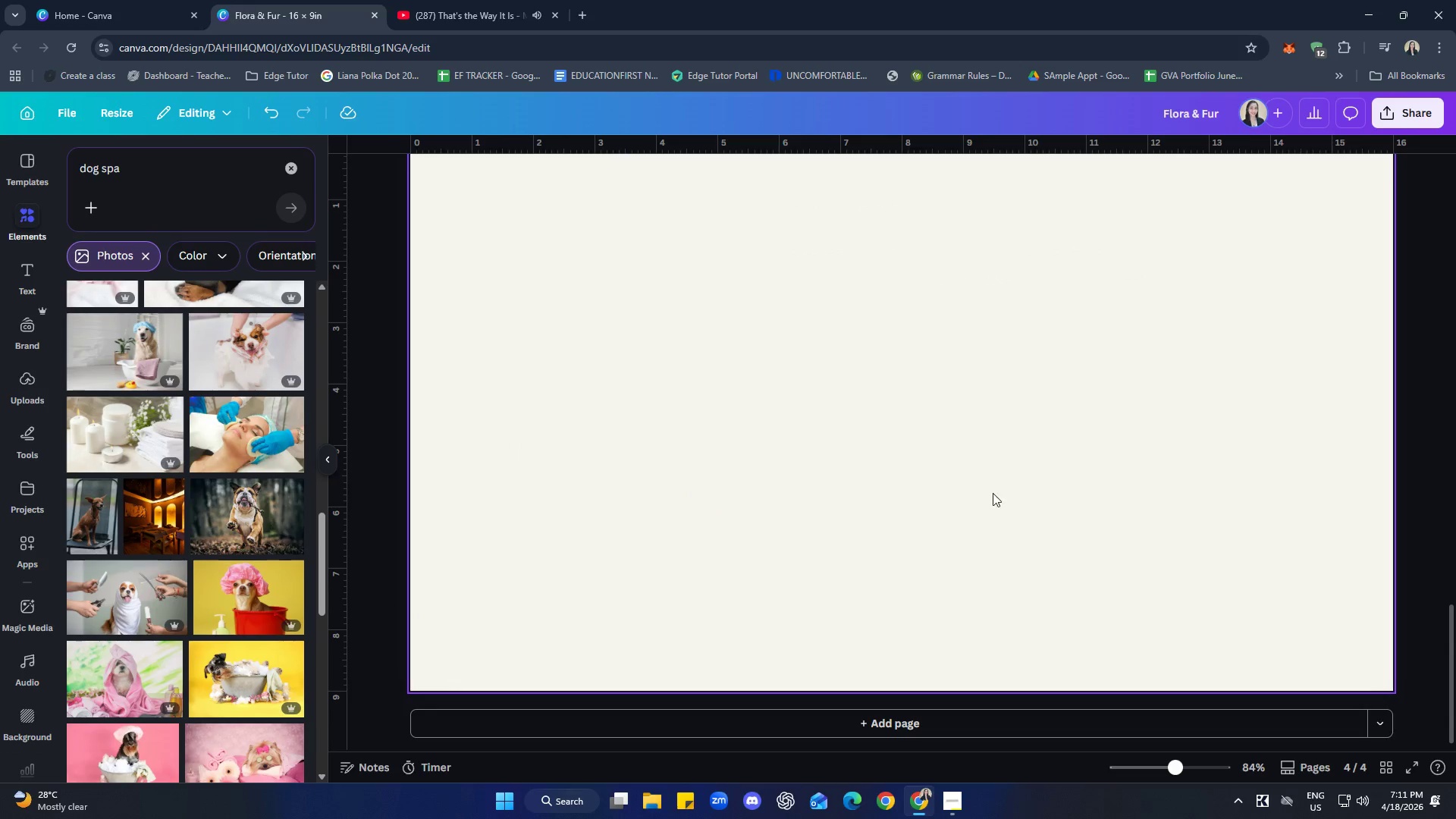 
scroll: coordinate [961, 460], scroll_direction: up, amount: 9.0
 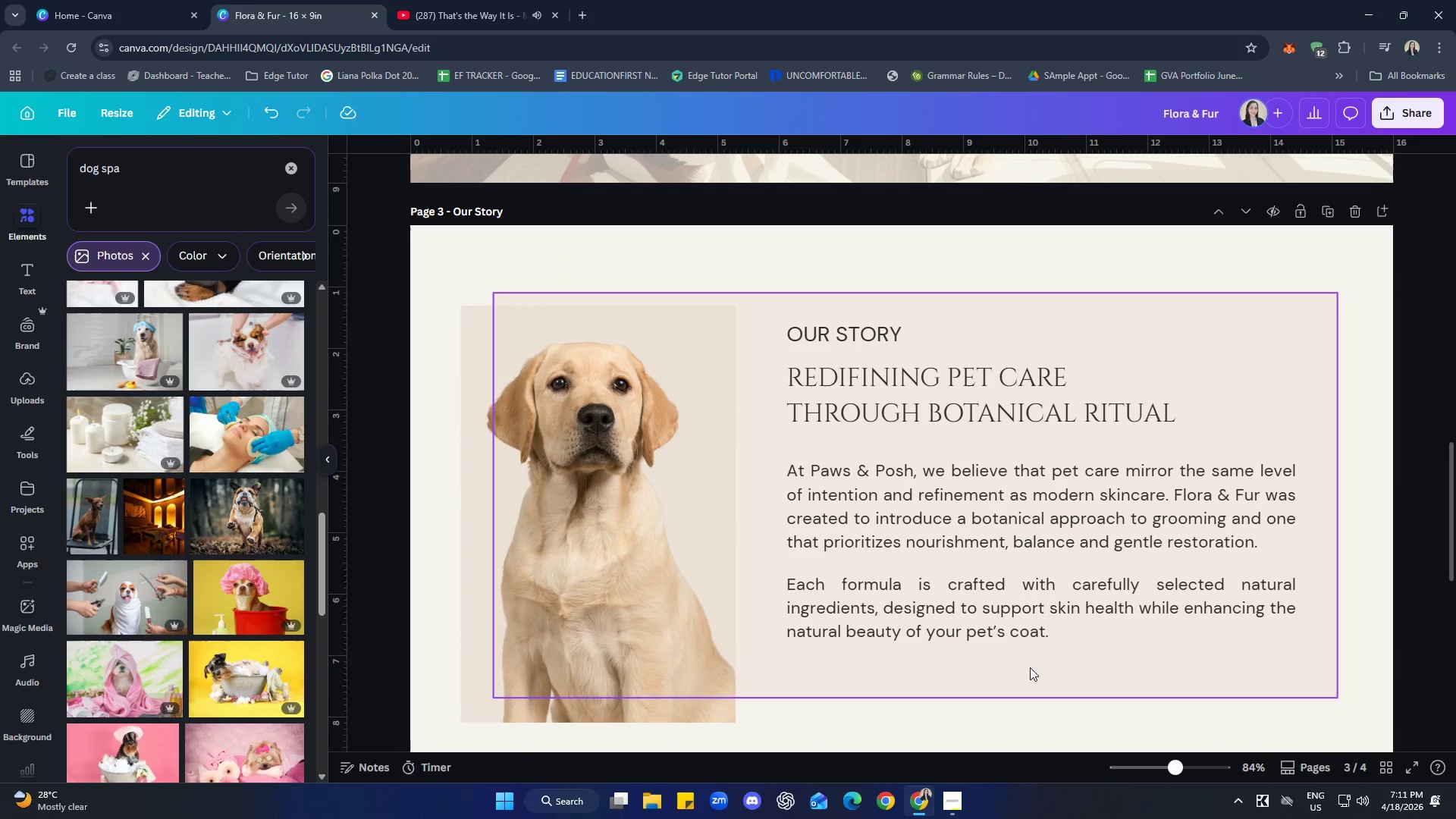 
scroll: coordinate [231, 481], scroll_direction: down, amount: 19.0
 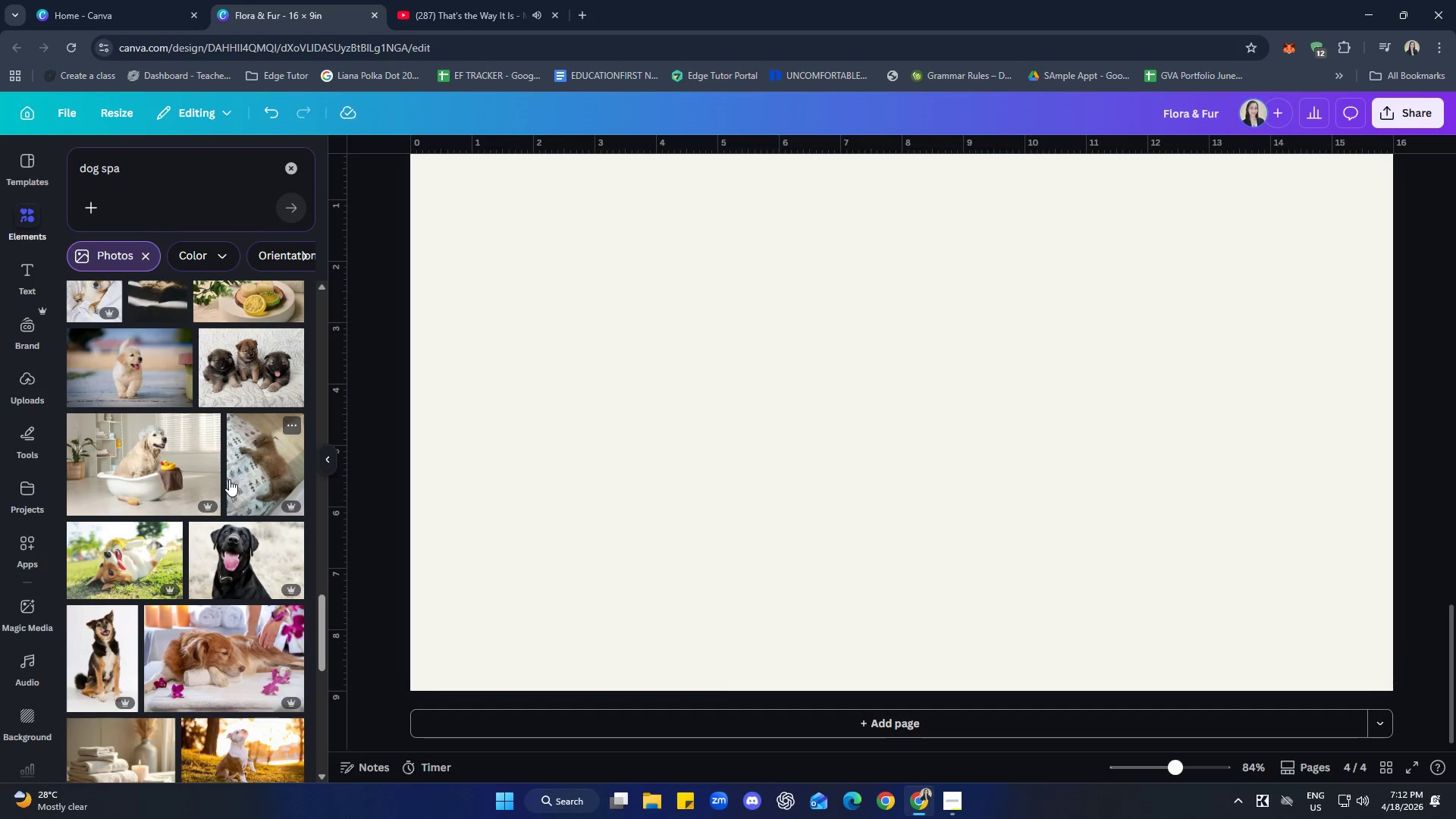 
scroll: coordinate [229, 479], scroll_direction: down, amount: 1.0
 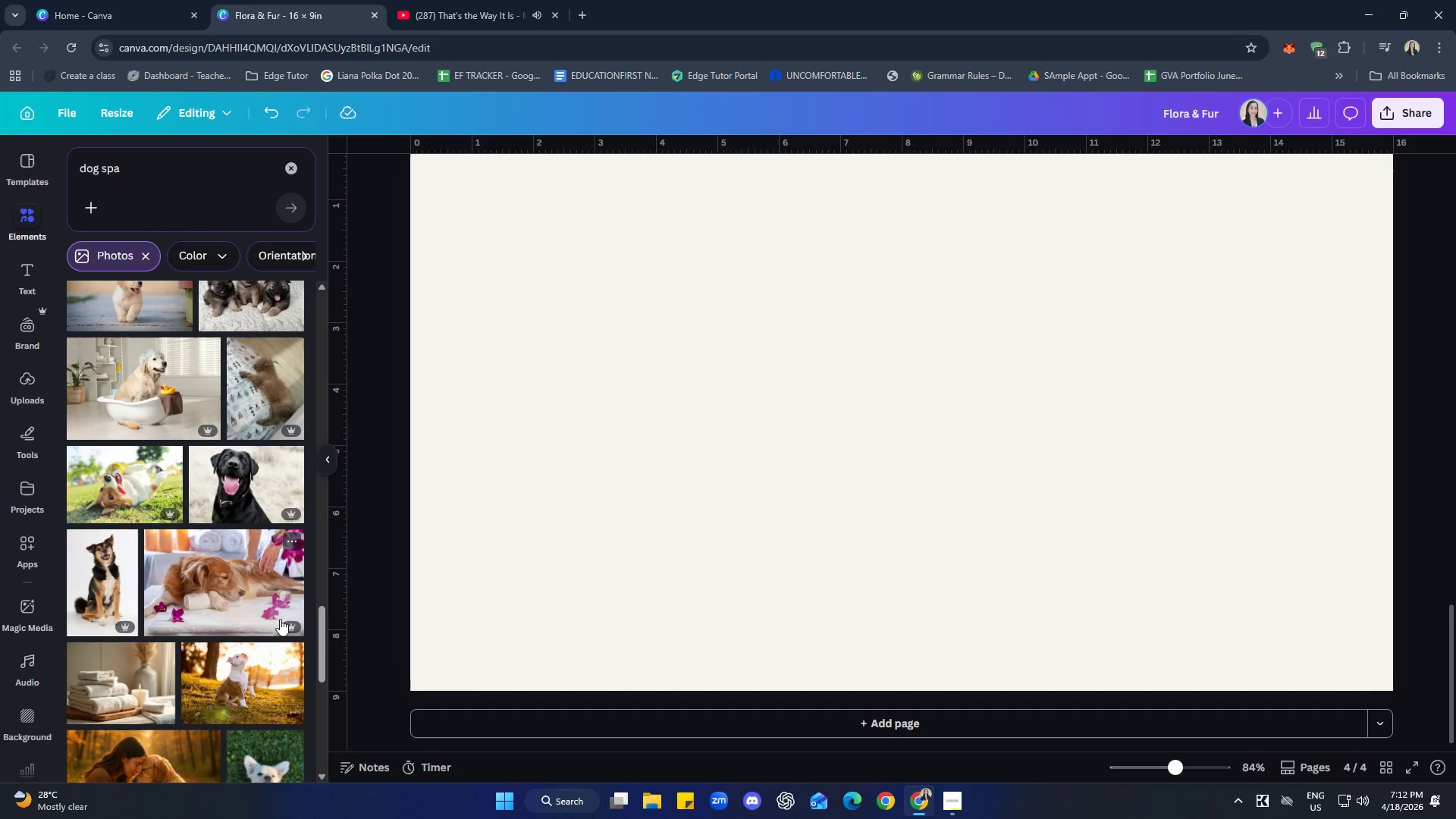 
mouse_move([194, 500])
 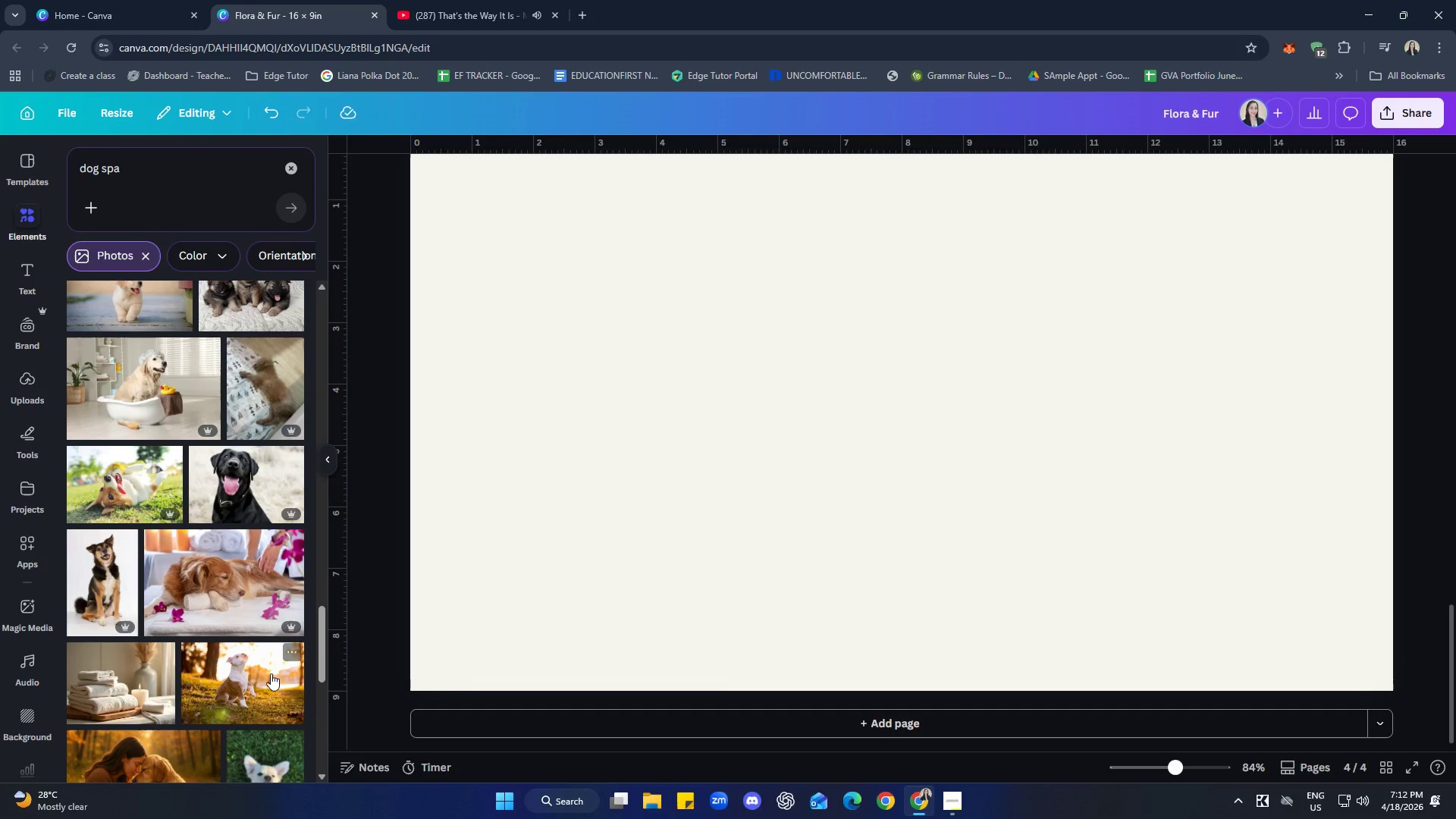 
left_click([236, 596])
 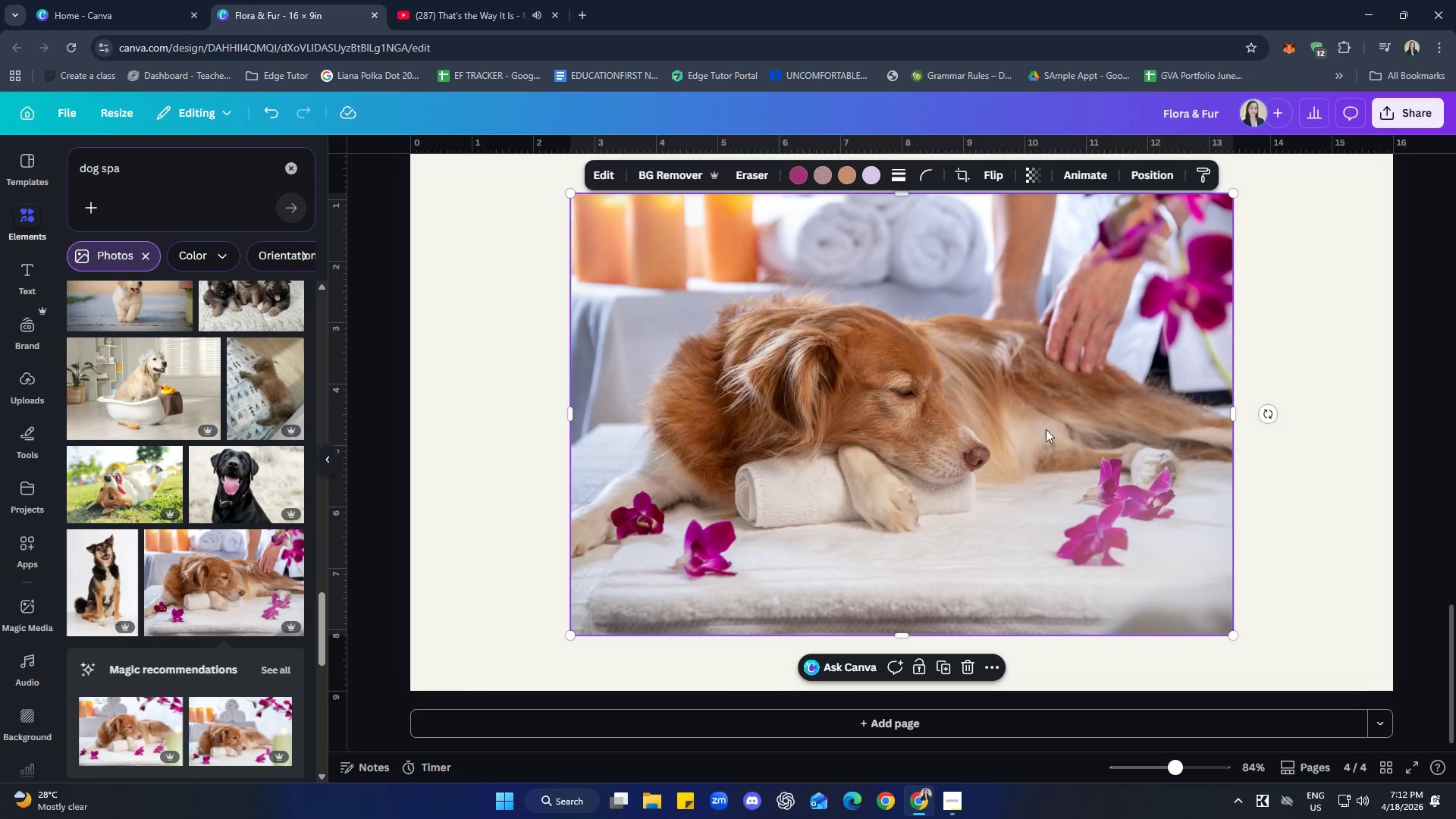 
left_click_drag(start_coordinate=[1010, 381], to_coordinate=[923, 385])
 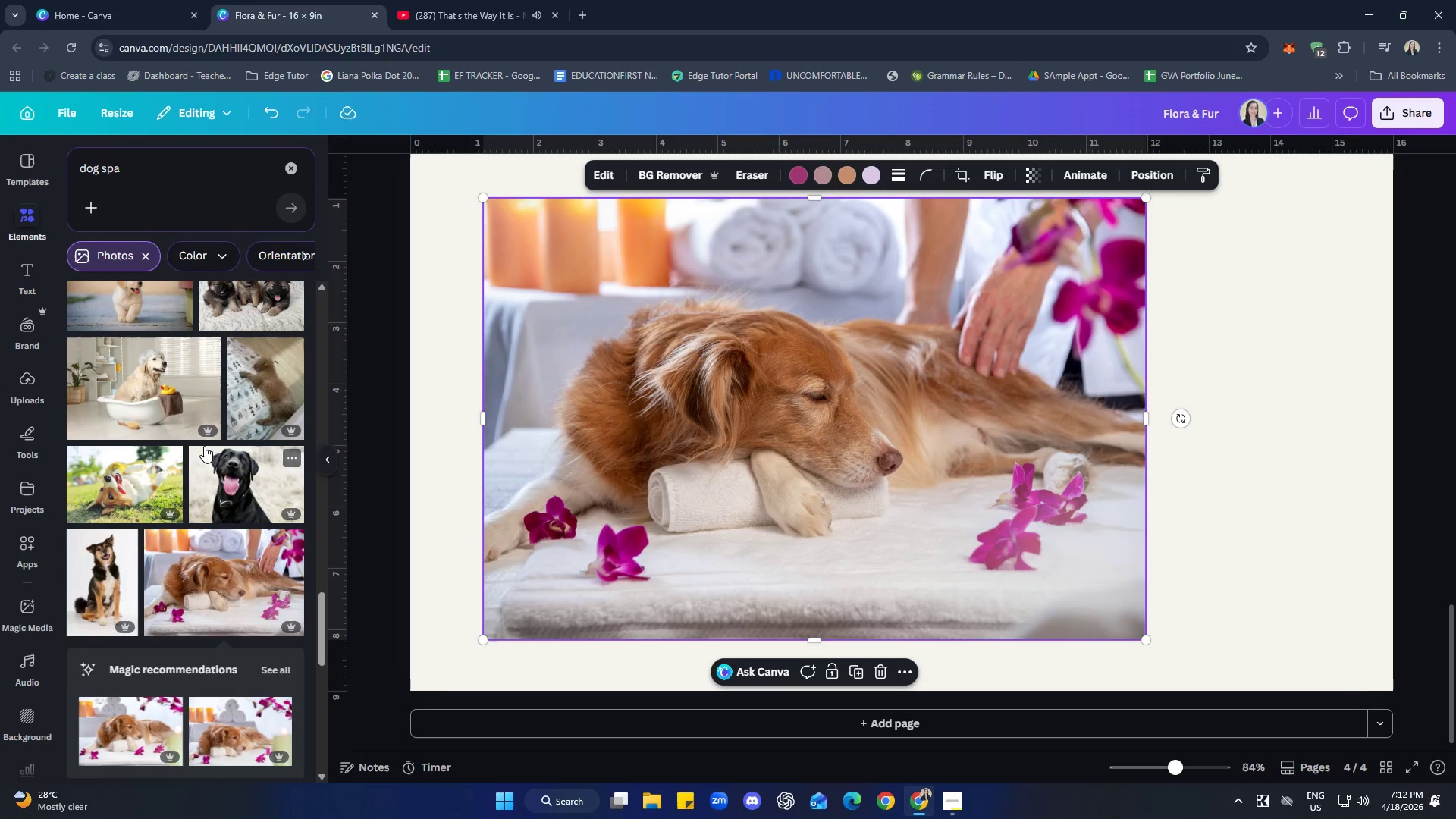 
scroll: coordinate [260, 562], scroll_direction: down, amount: 3.0
 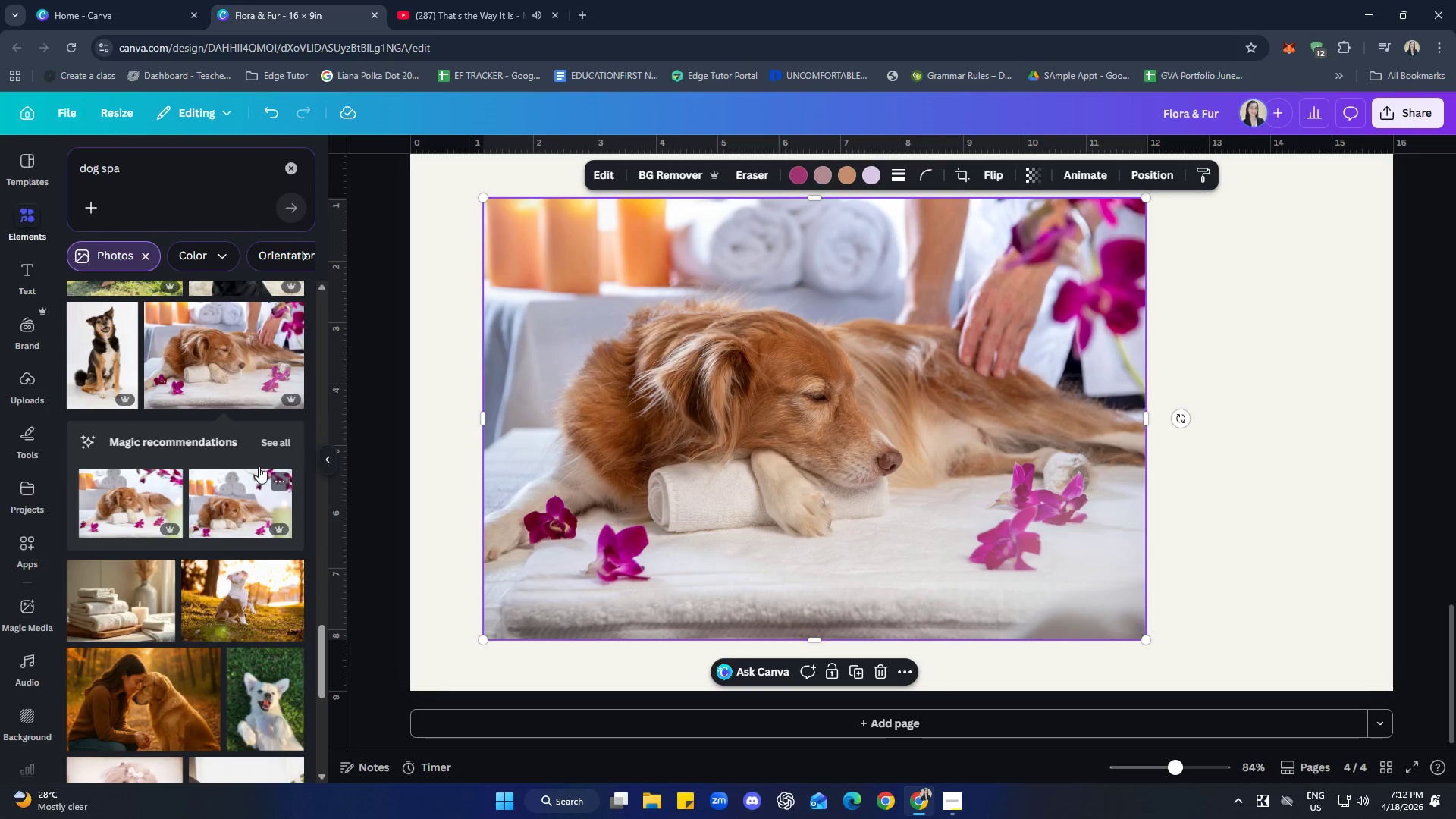 
left_click([262, 440])
 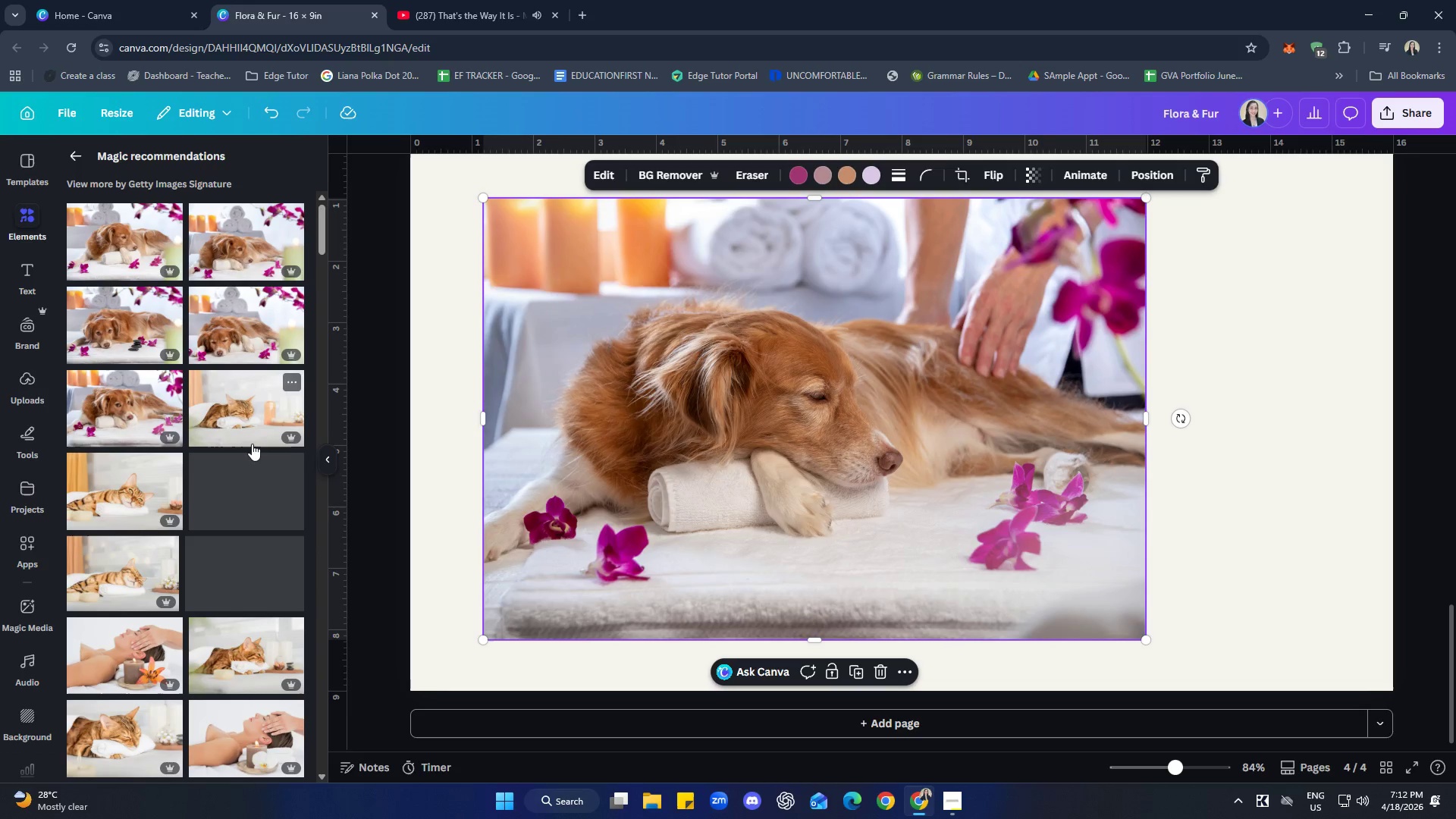 
mouse_move([315, 485])
 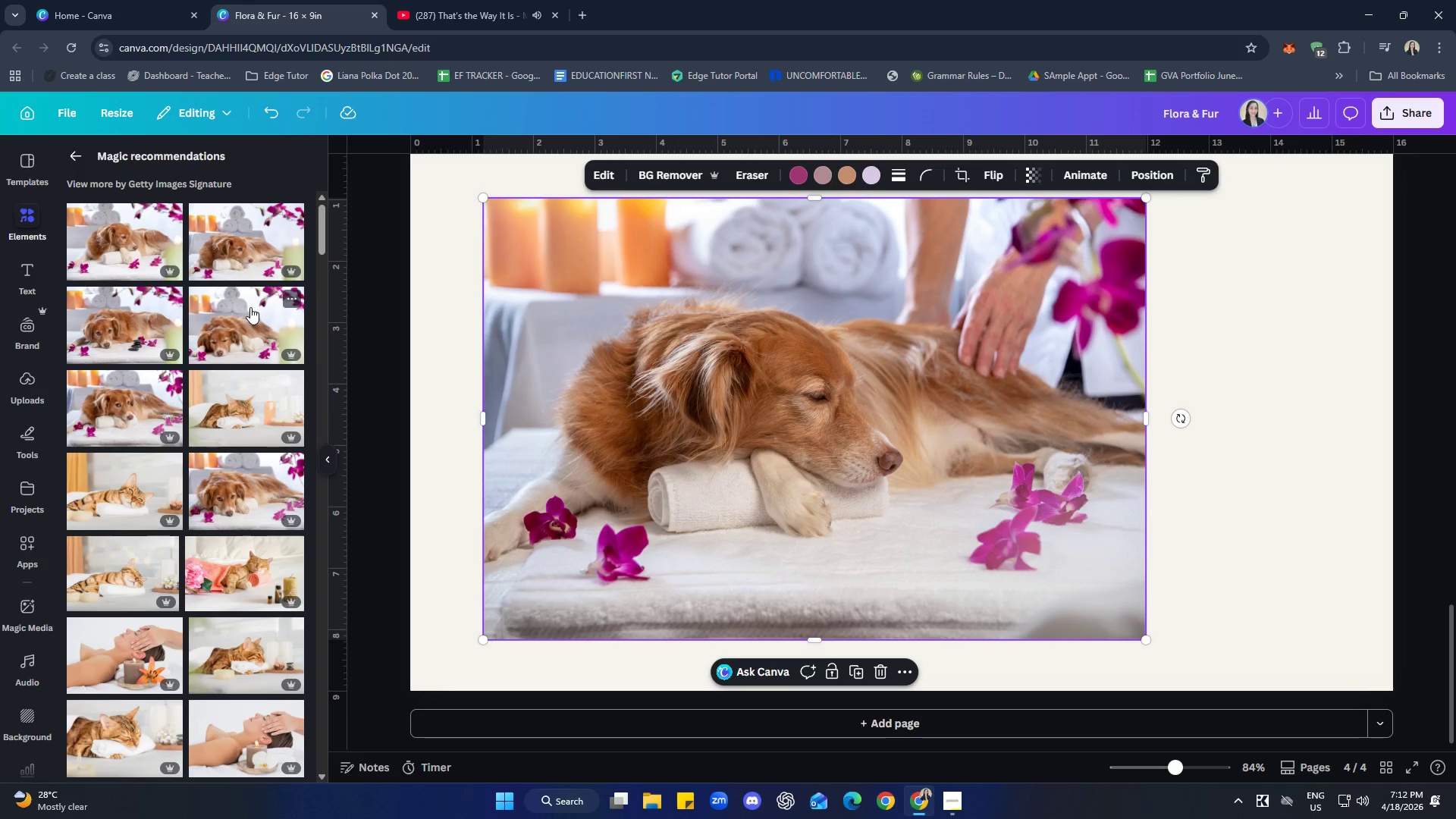 
scroll: coordinate [228, 312], scroll_direction: down, amount: 9.0
 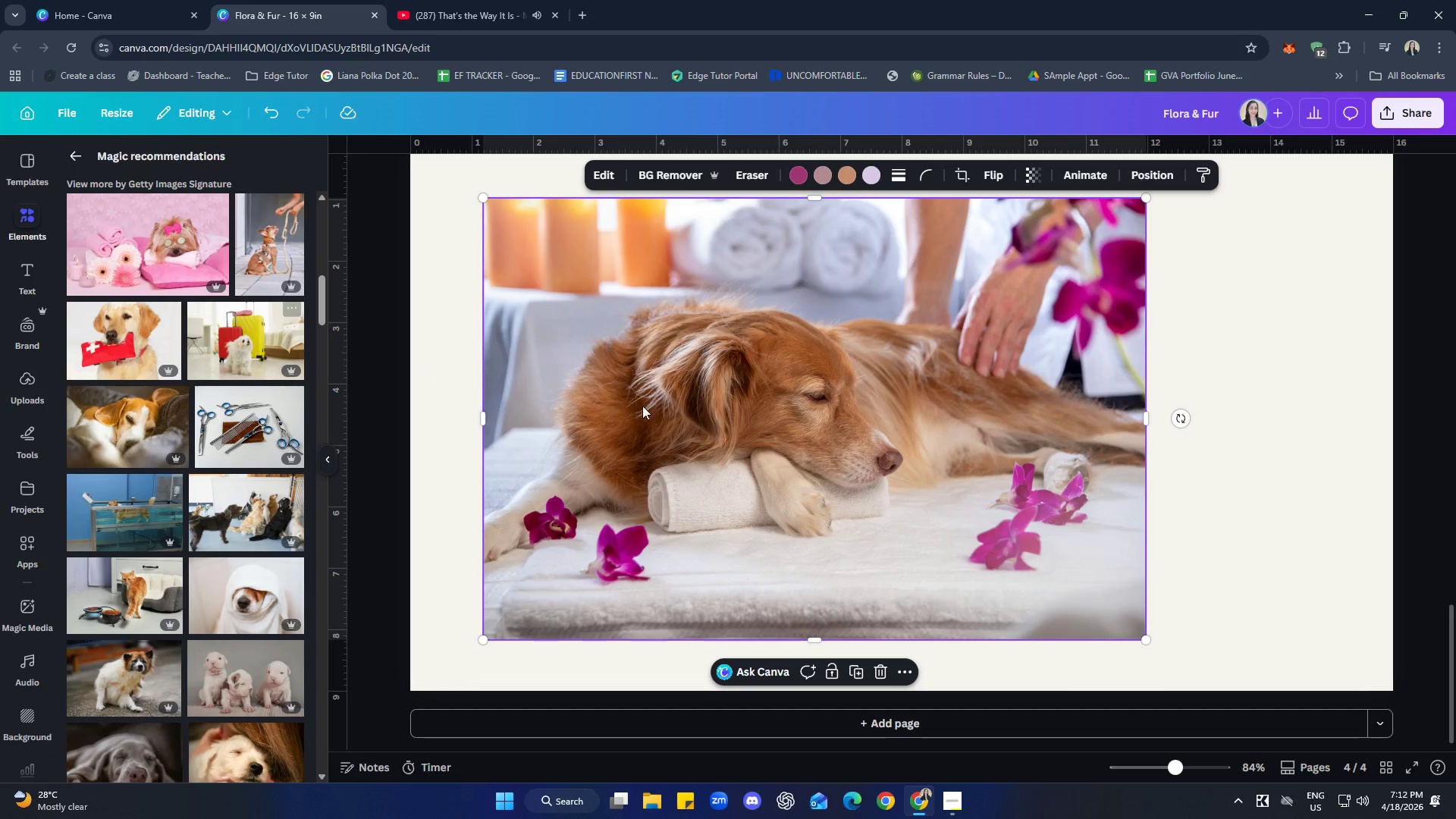 
left_click([968, 376])
 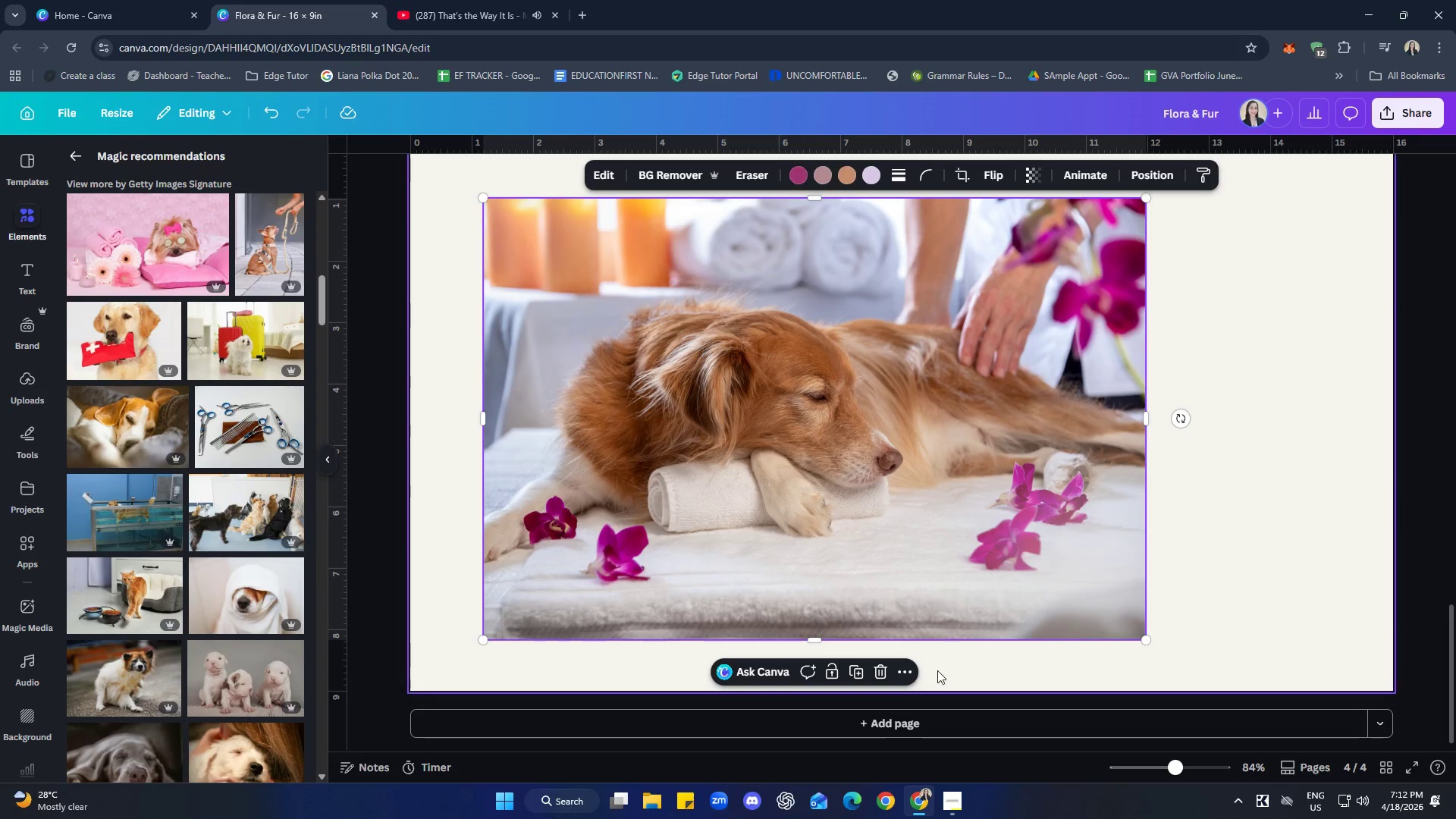 
left_click([886, 677])
 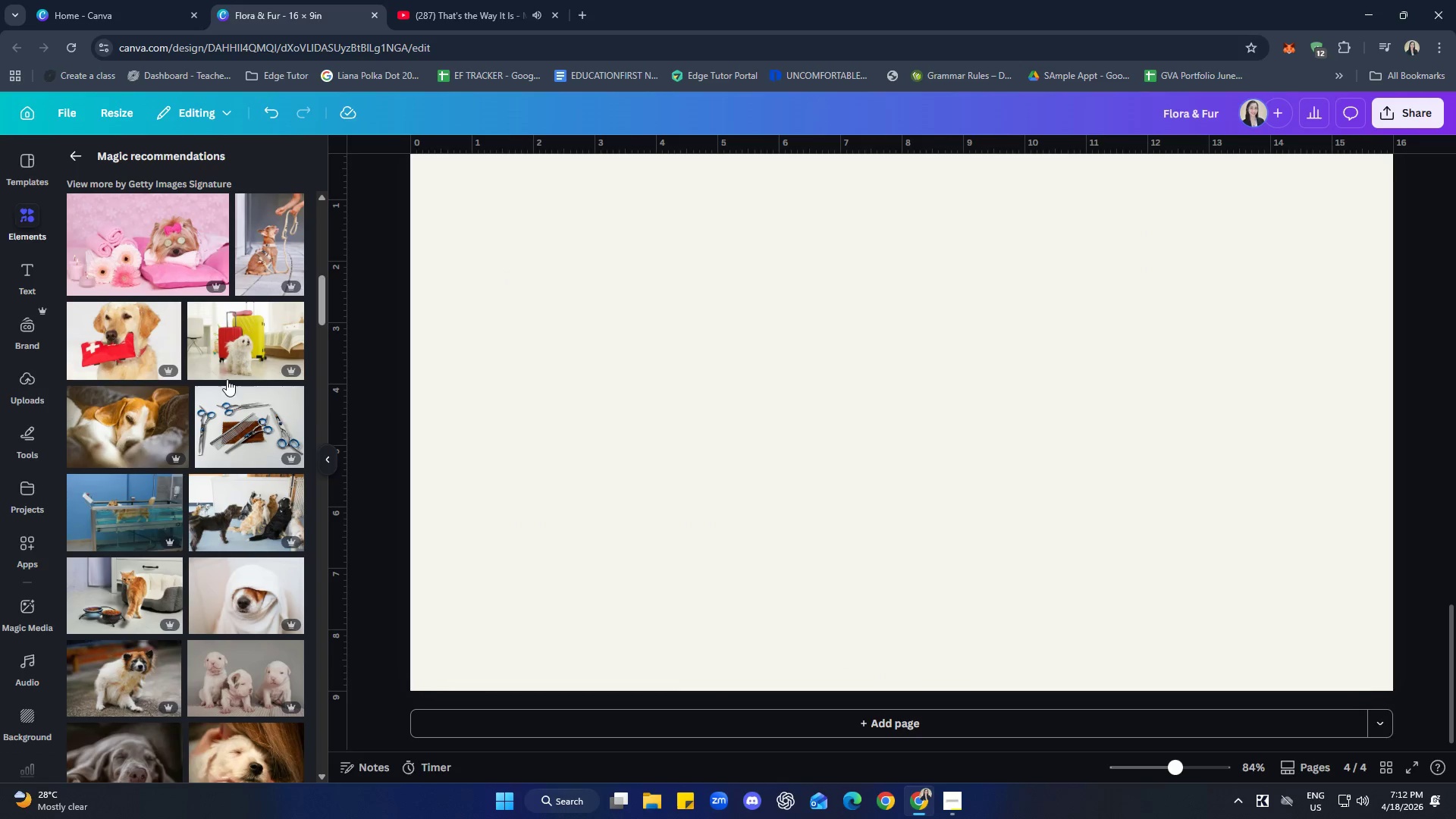 
scroll: coordinate [213, 386], scroll_direction: up, amount: 1.0
 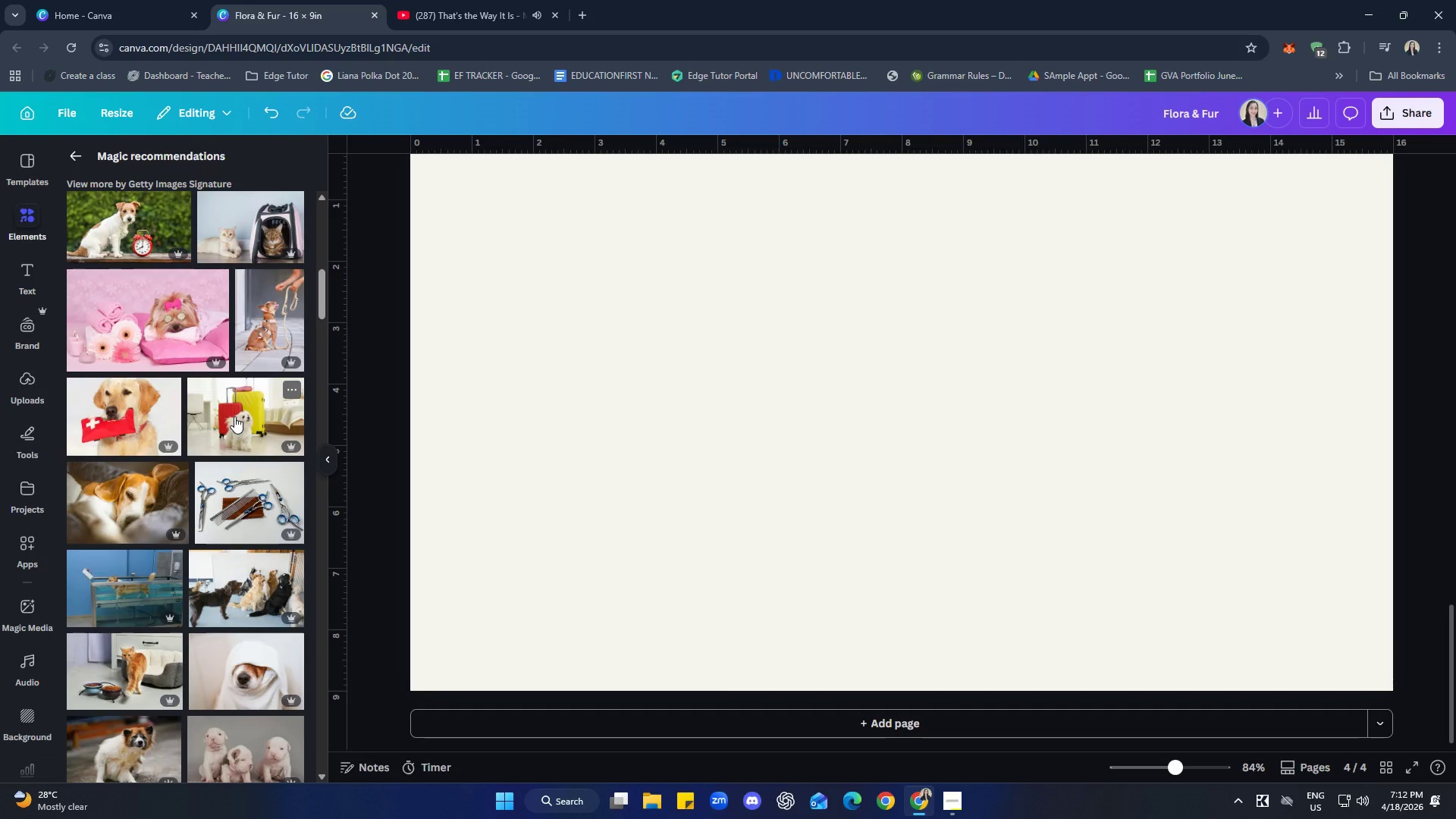 
mouse_move([201, 335])
 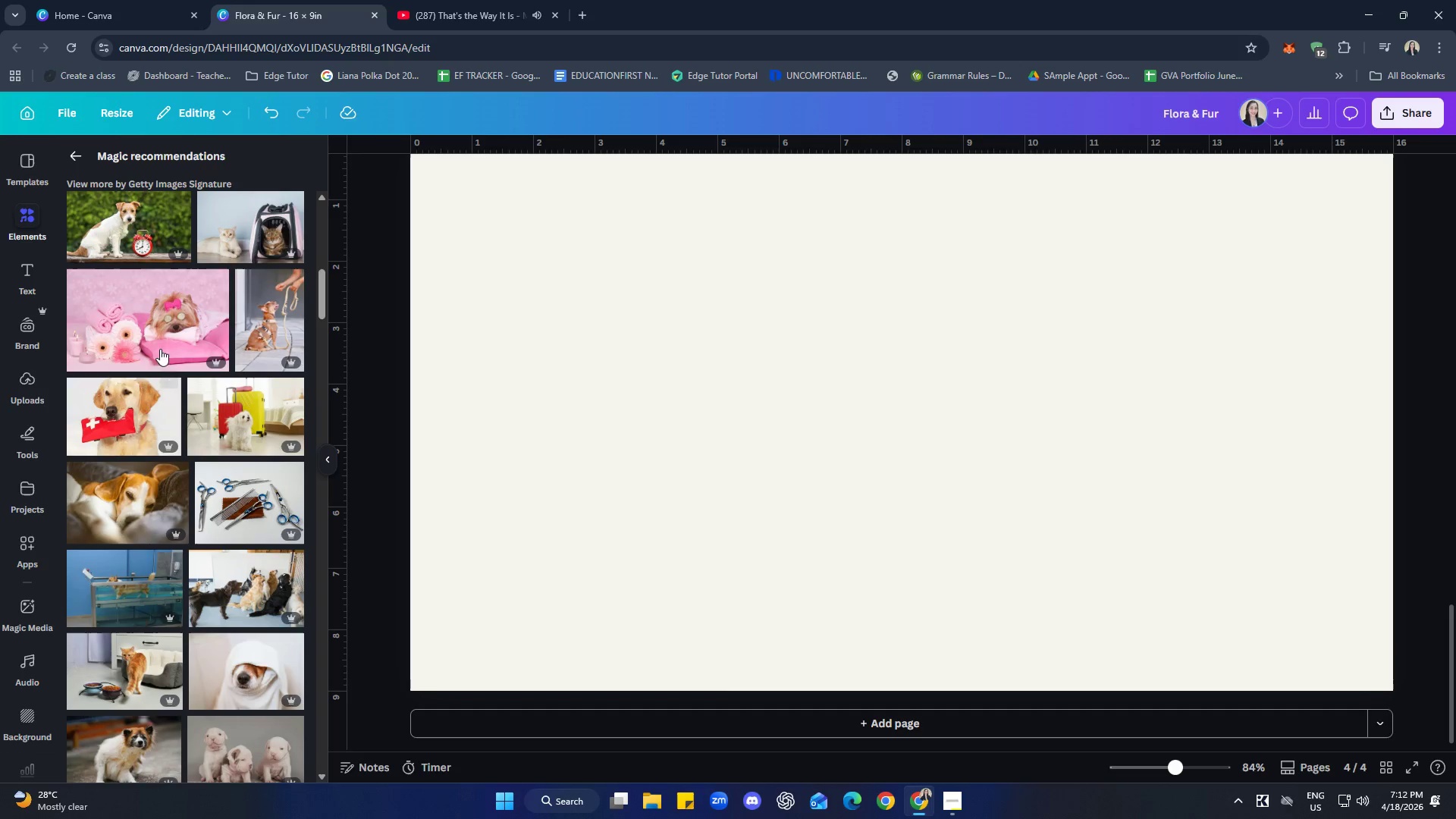 
left_click([63, 155])
 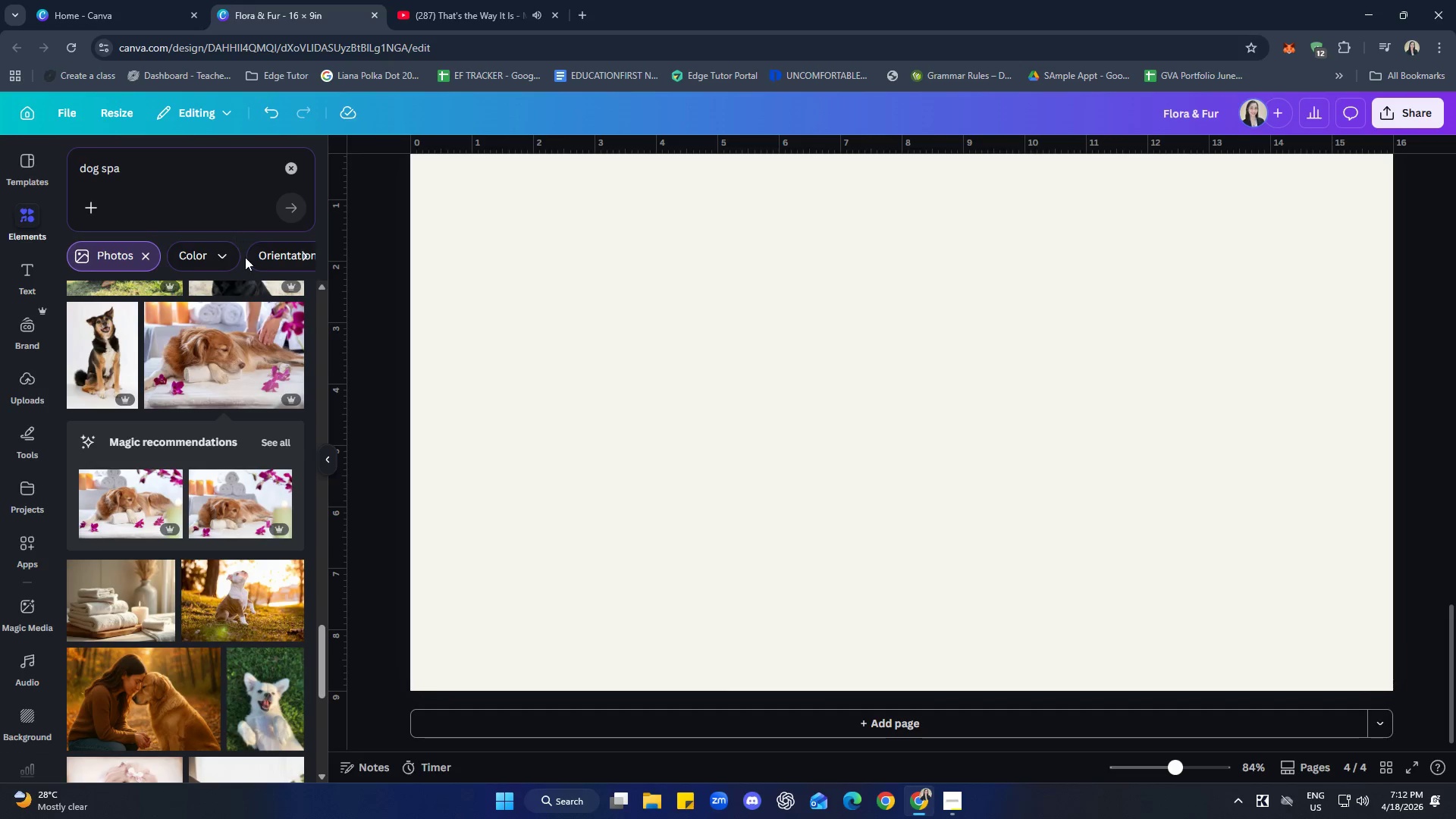 
left_click([209, 171])
 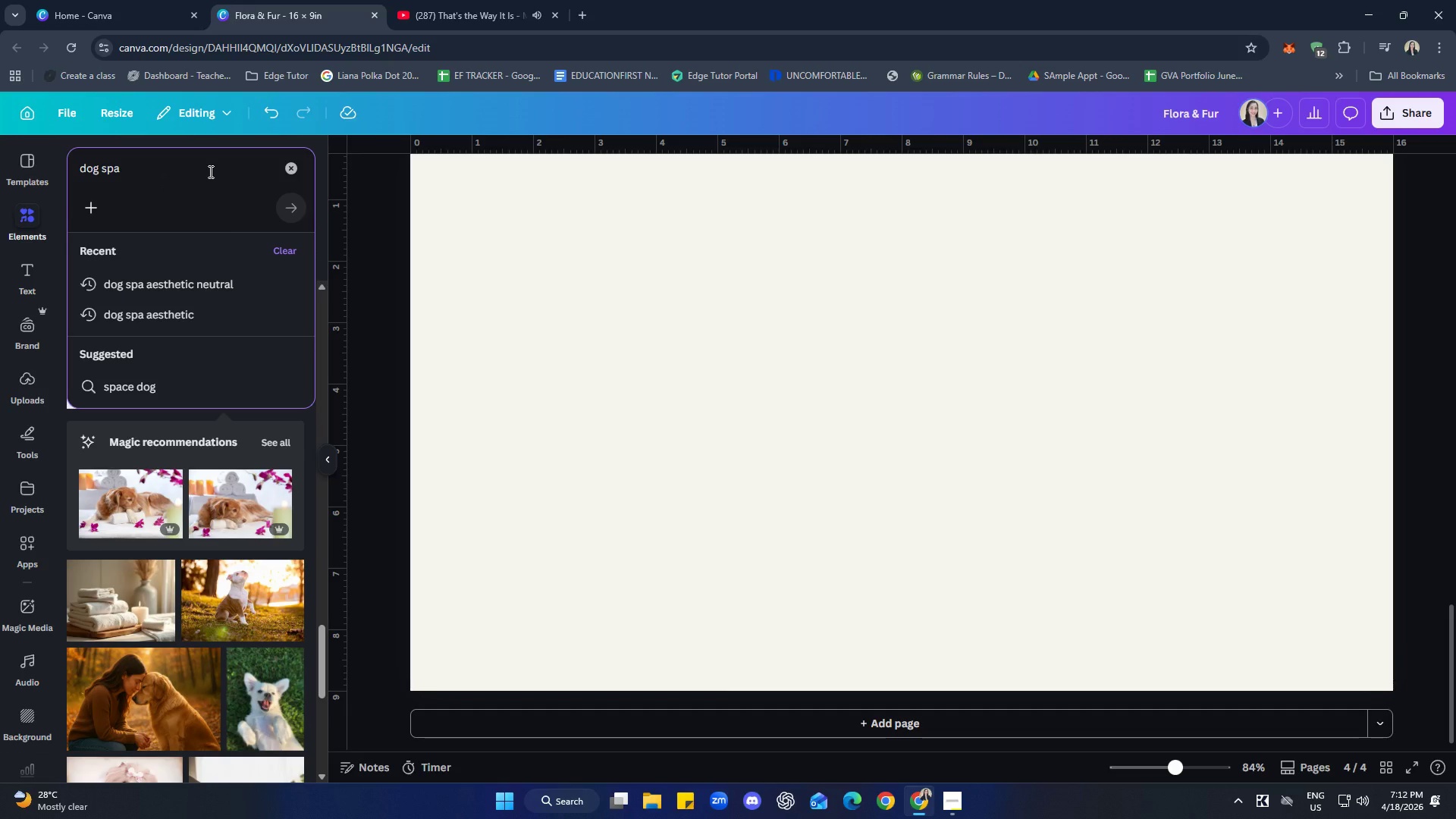 
type( neutral aesthetuc)
 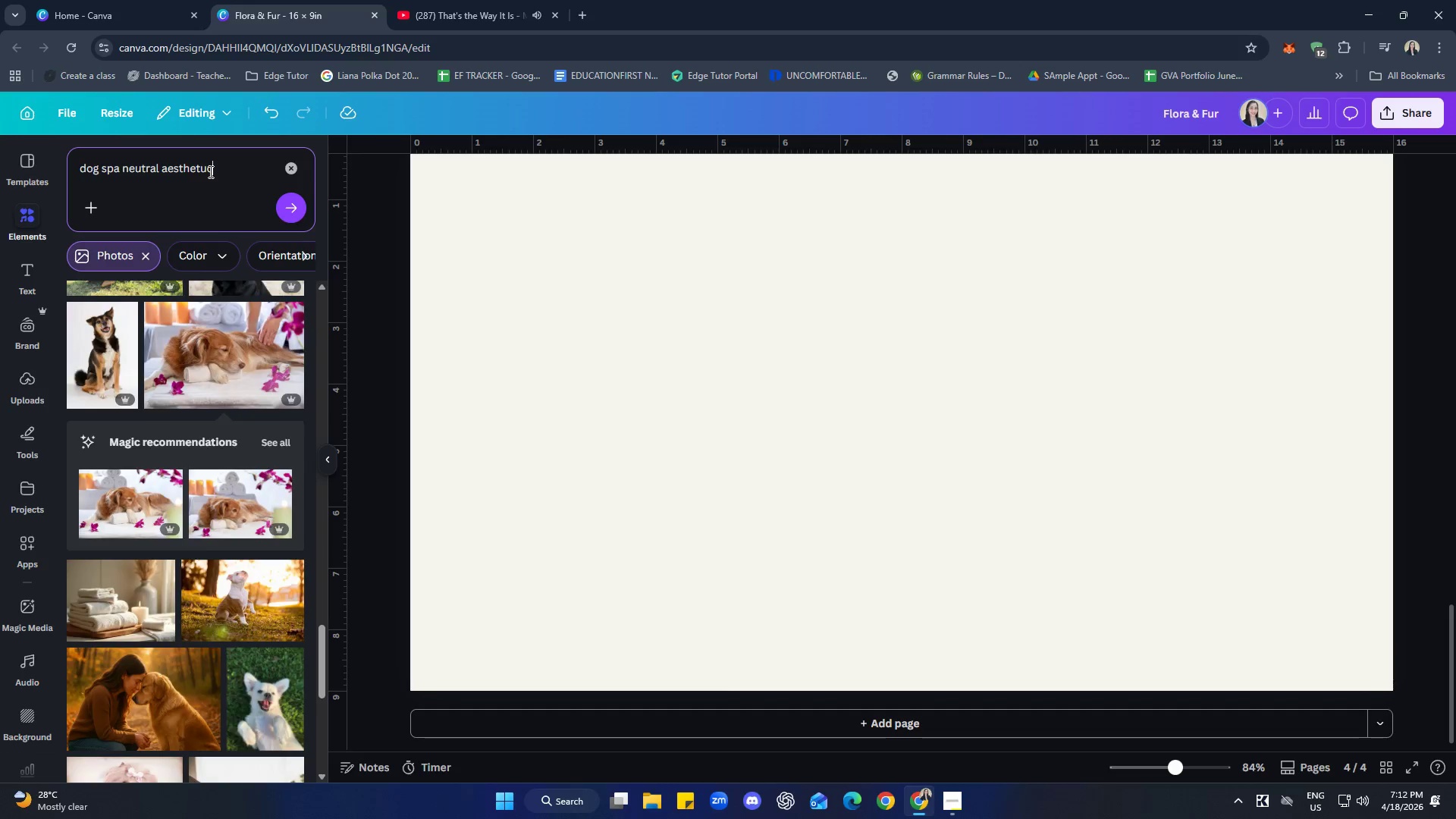 
key(Enter)
 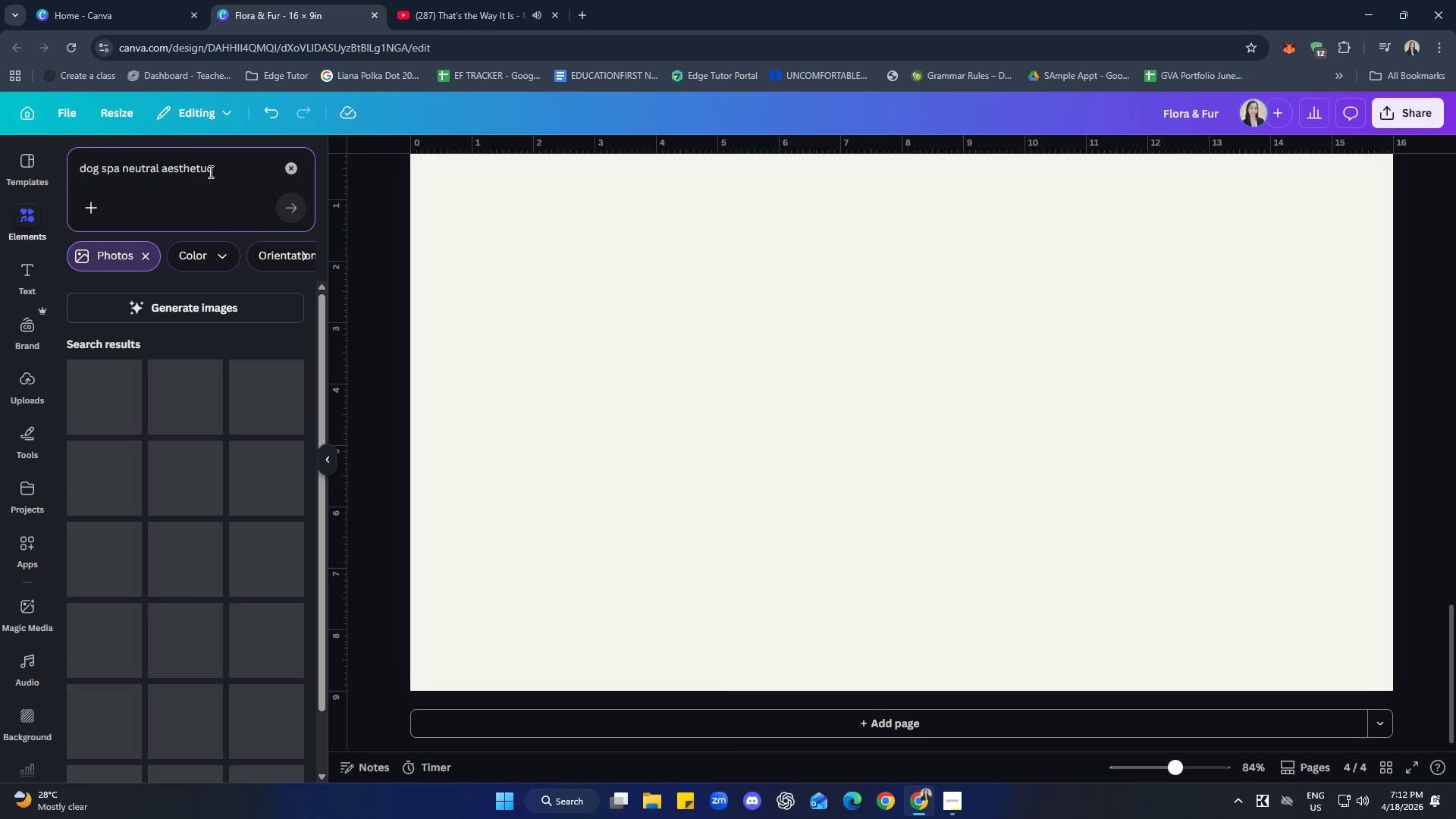 
key(Backspace)
key(Backspace)
type(ic)
 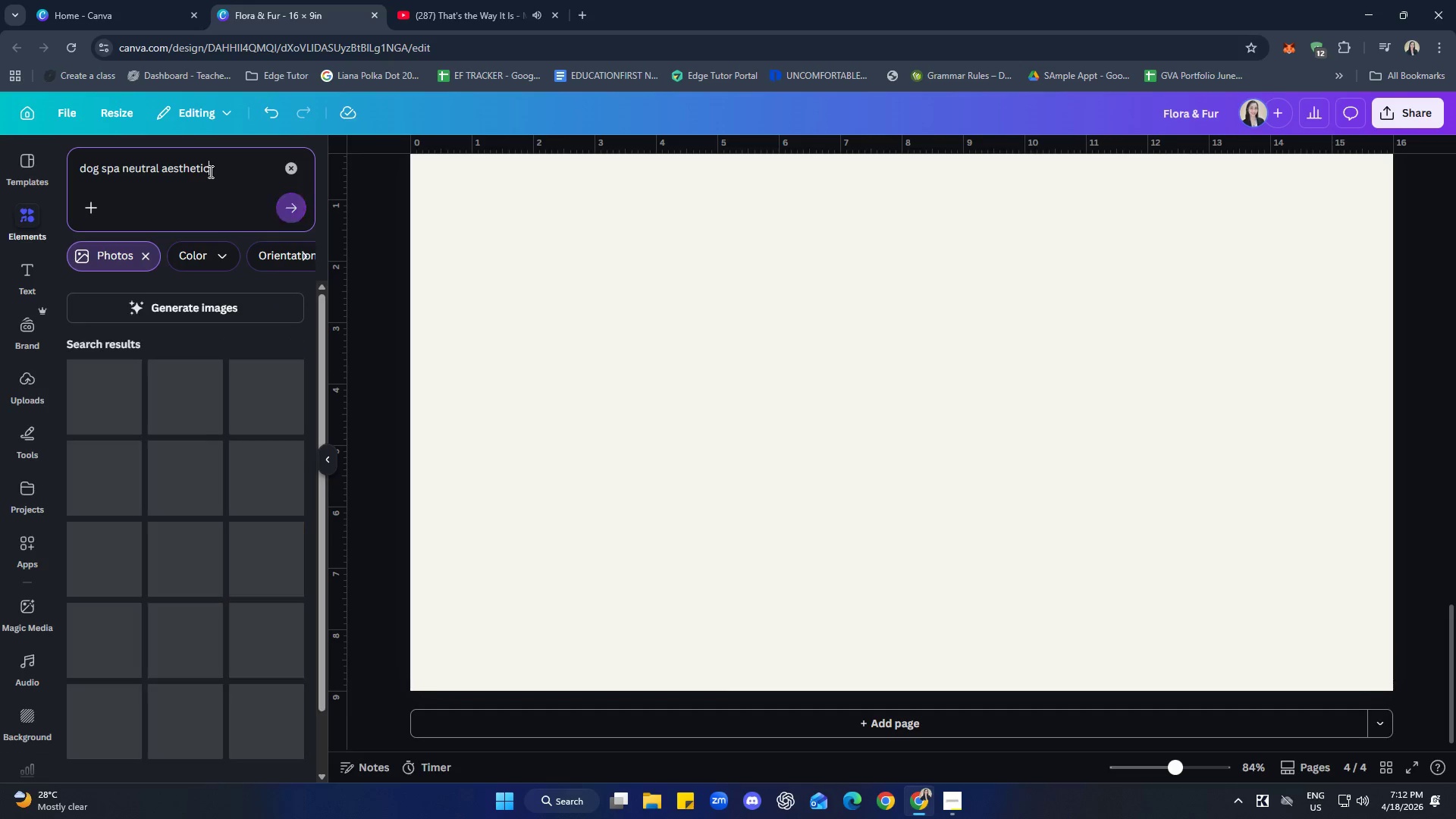 
key(Enter)
 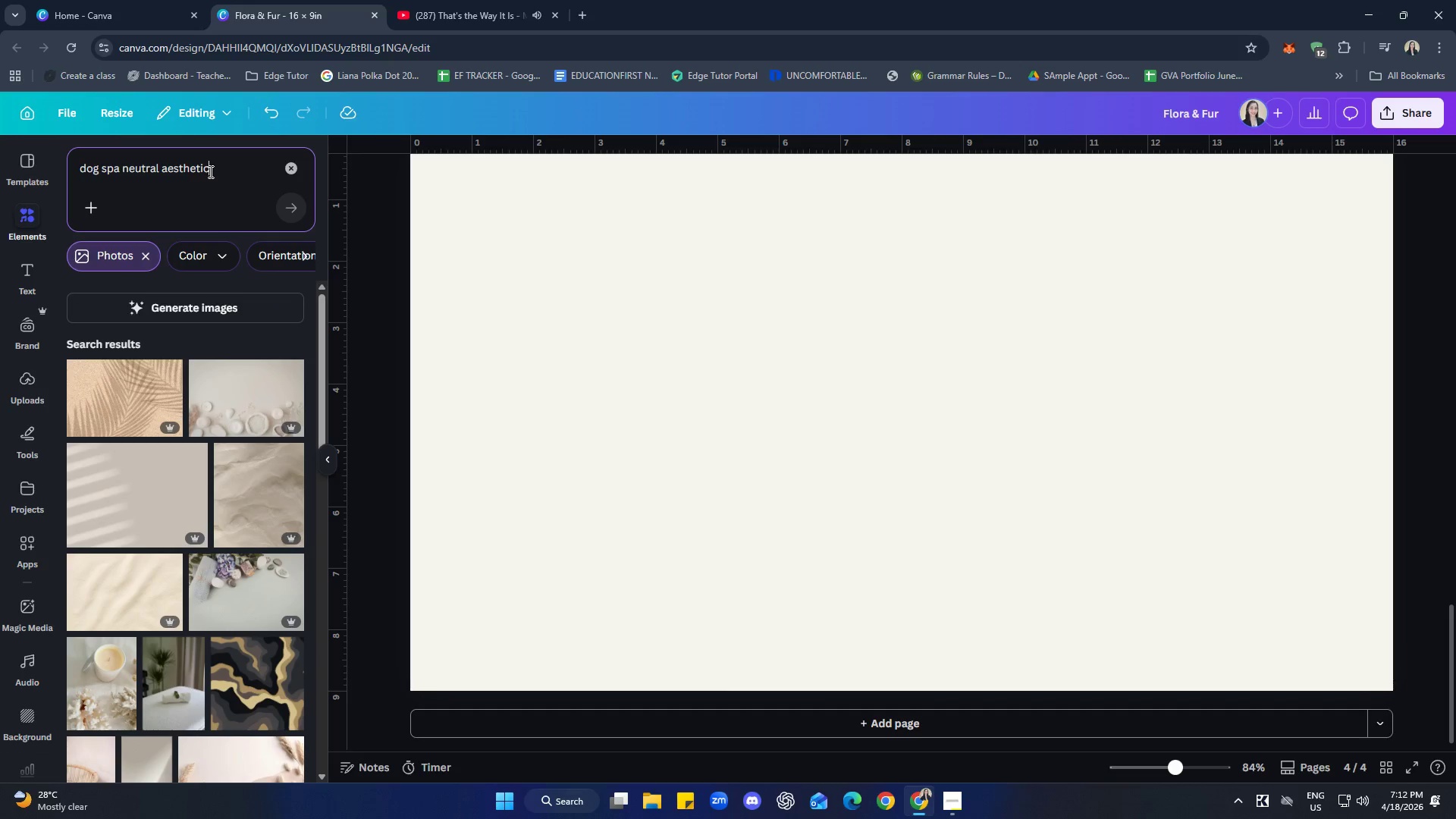 
scroll: coordinate [247, 418], scroll_direction: down, amount: 21.0
 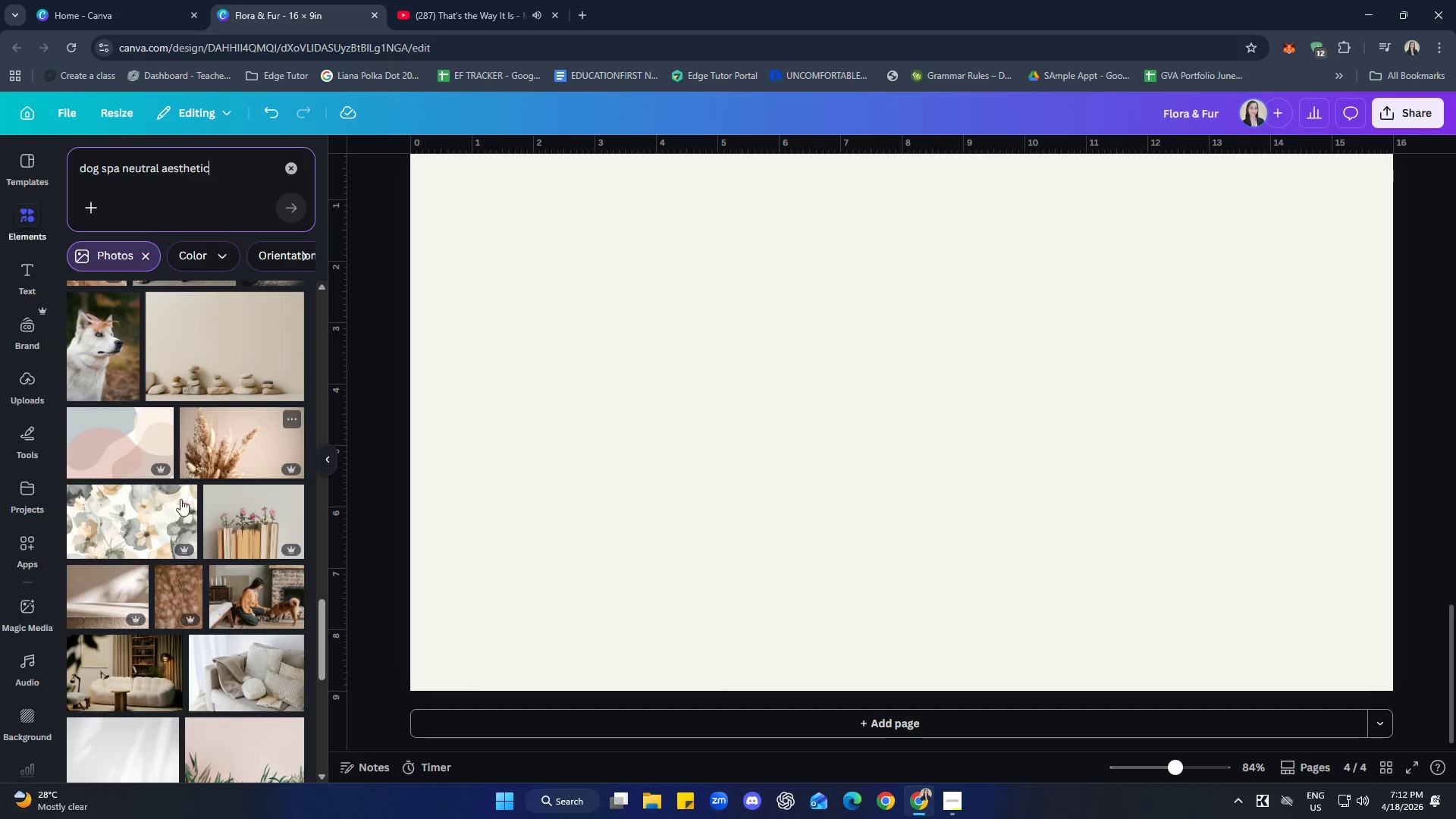 
scroll: coordinate [234, 447], scroll_direction: down, amount: 8.0
 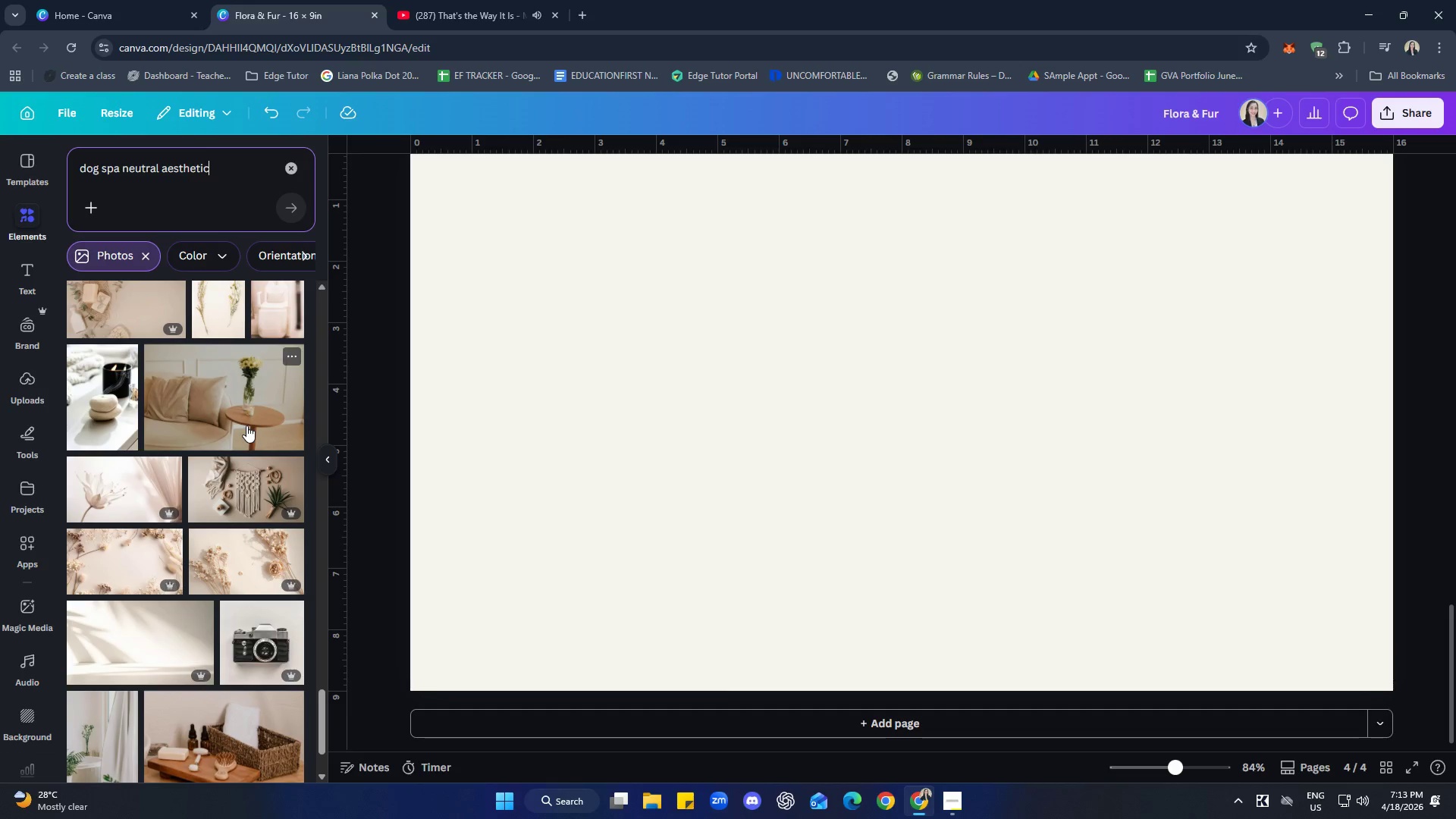 
wait(19.17)
 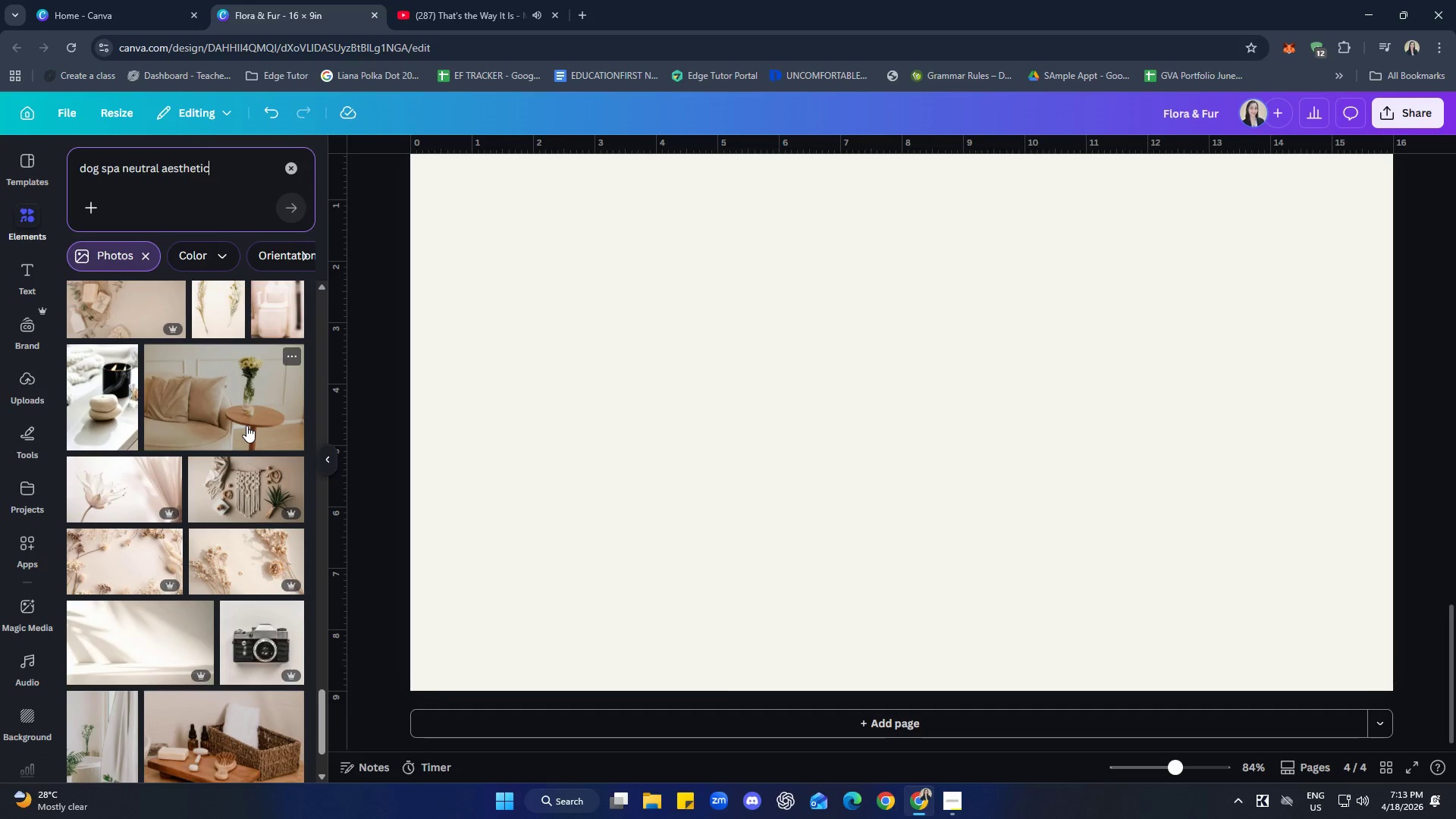 
scroll: coordinate [221, 507], scroll_direction: down, amount: 18.0
 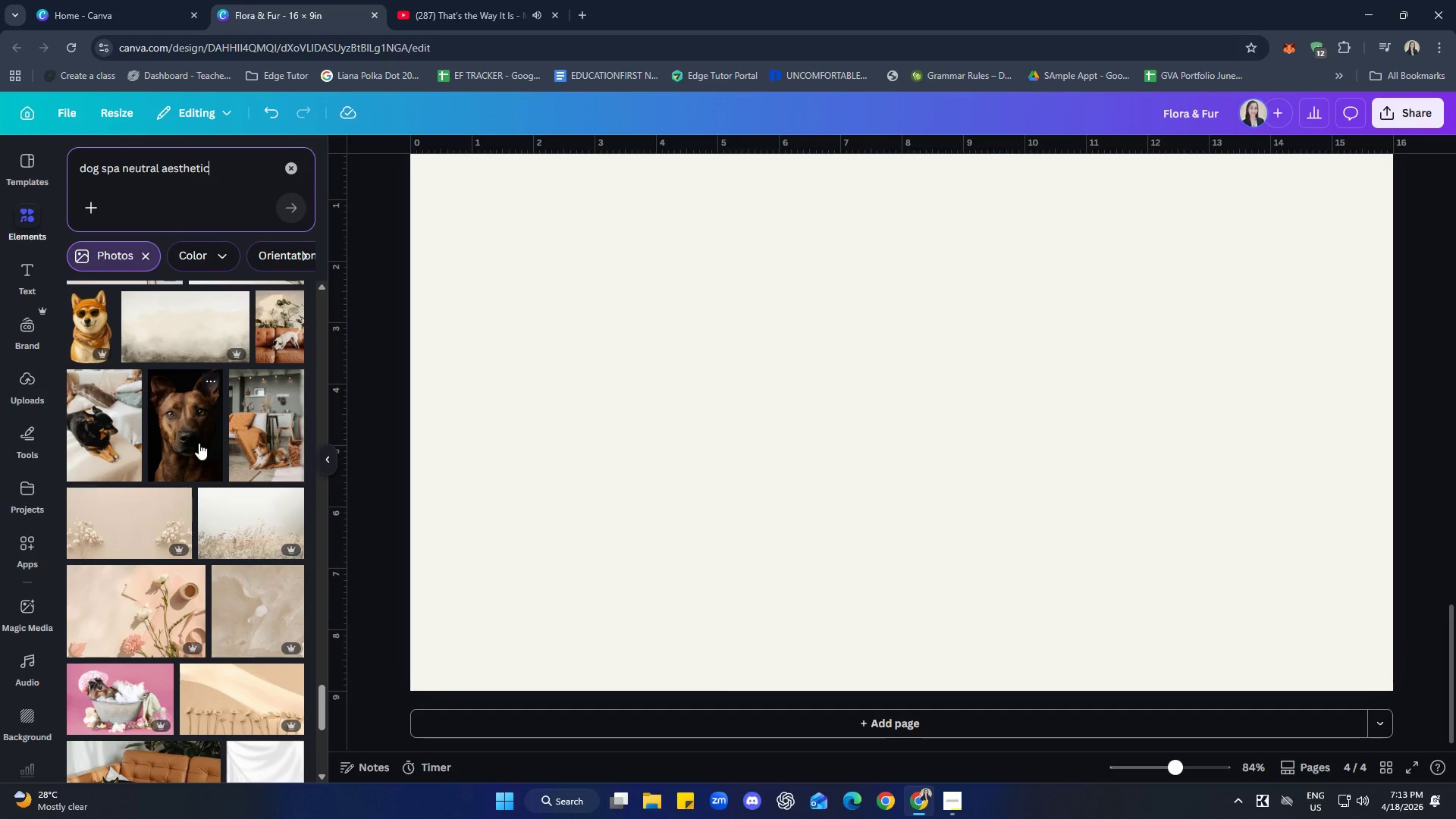 
double_click([221, 180])
 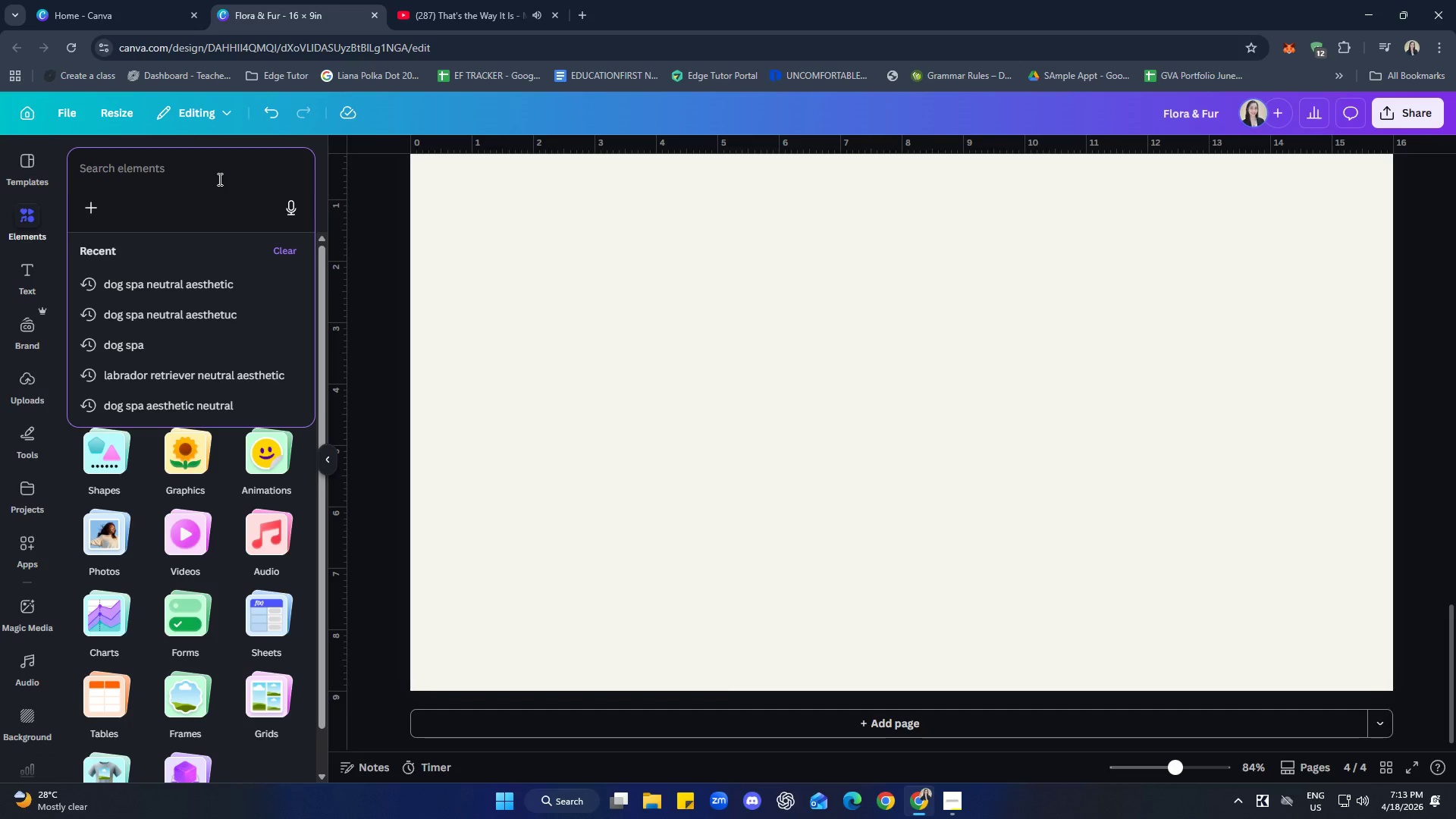 
type(dog grooming spa aesthetic)
 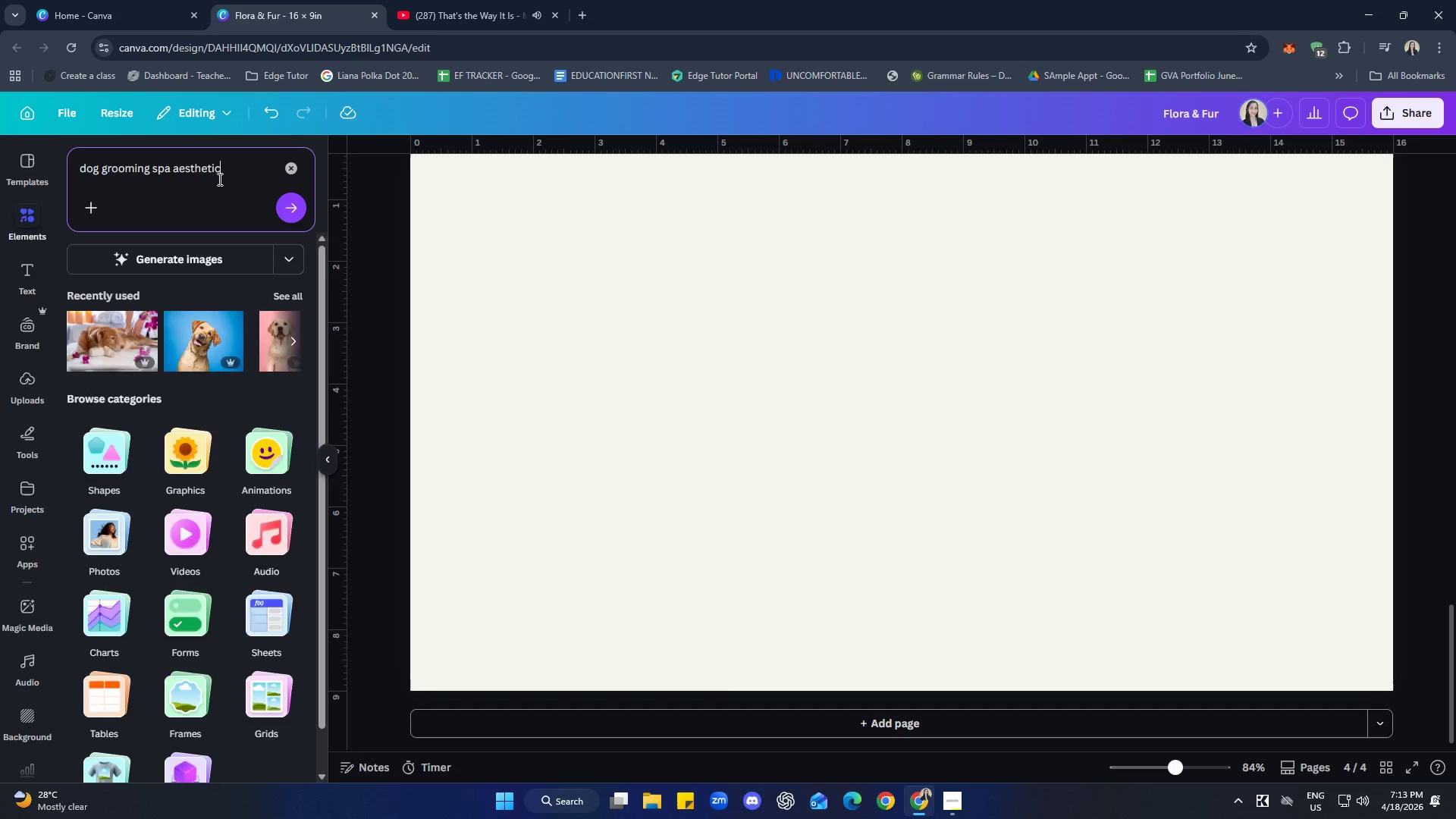 
key(Enter)
 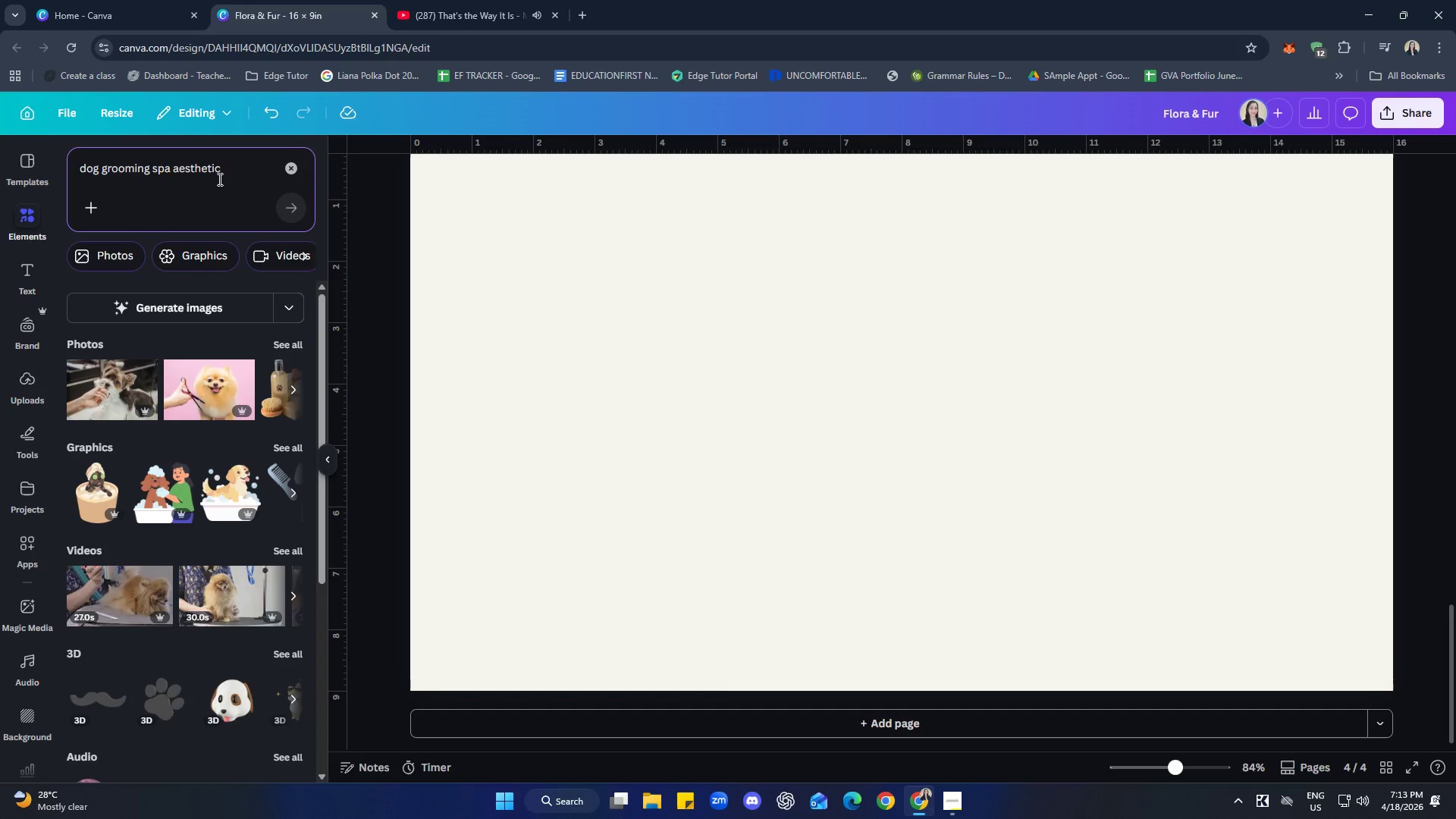 
wait(10.97)
 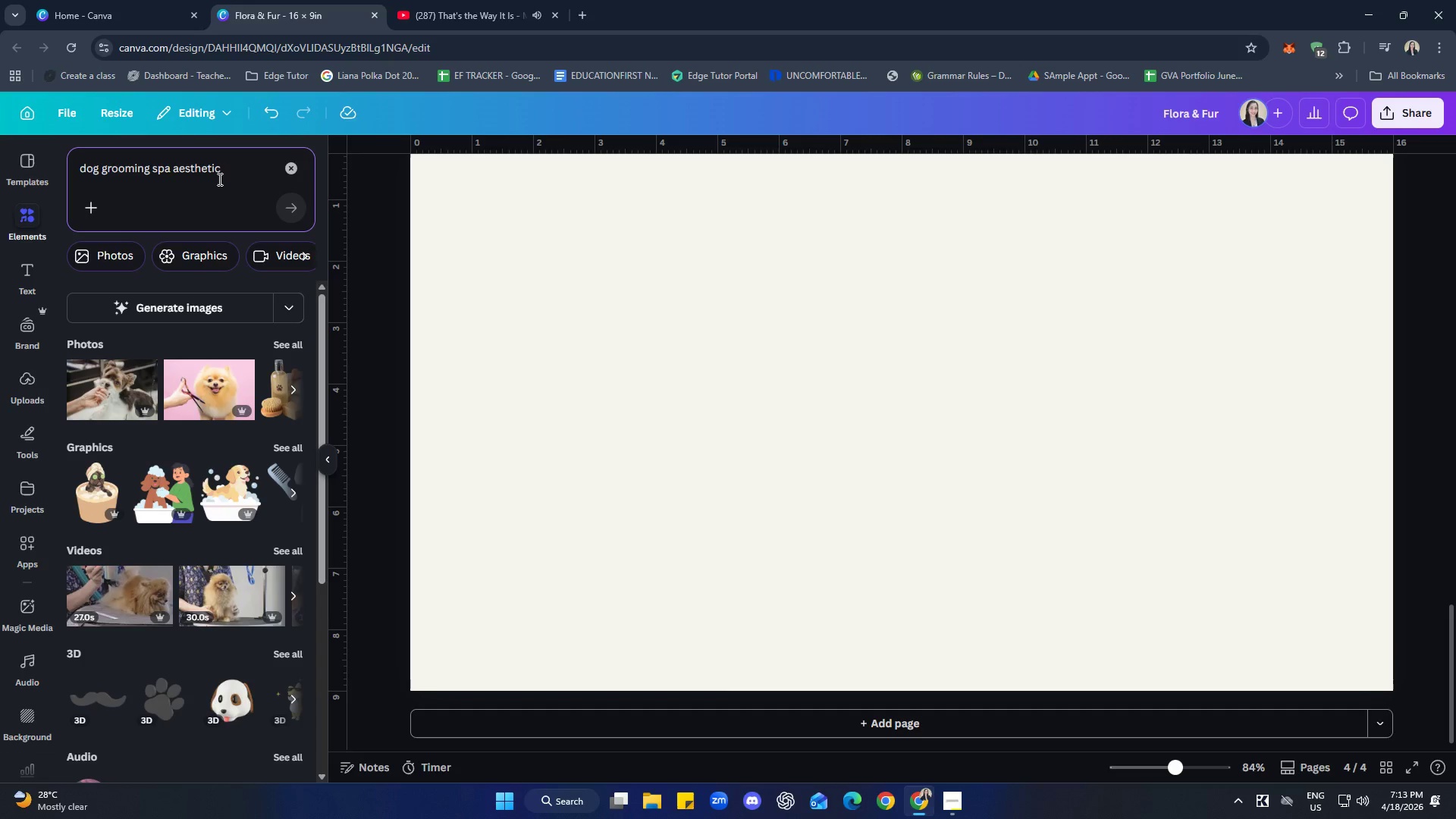 
left_click([290, 340])
 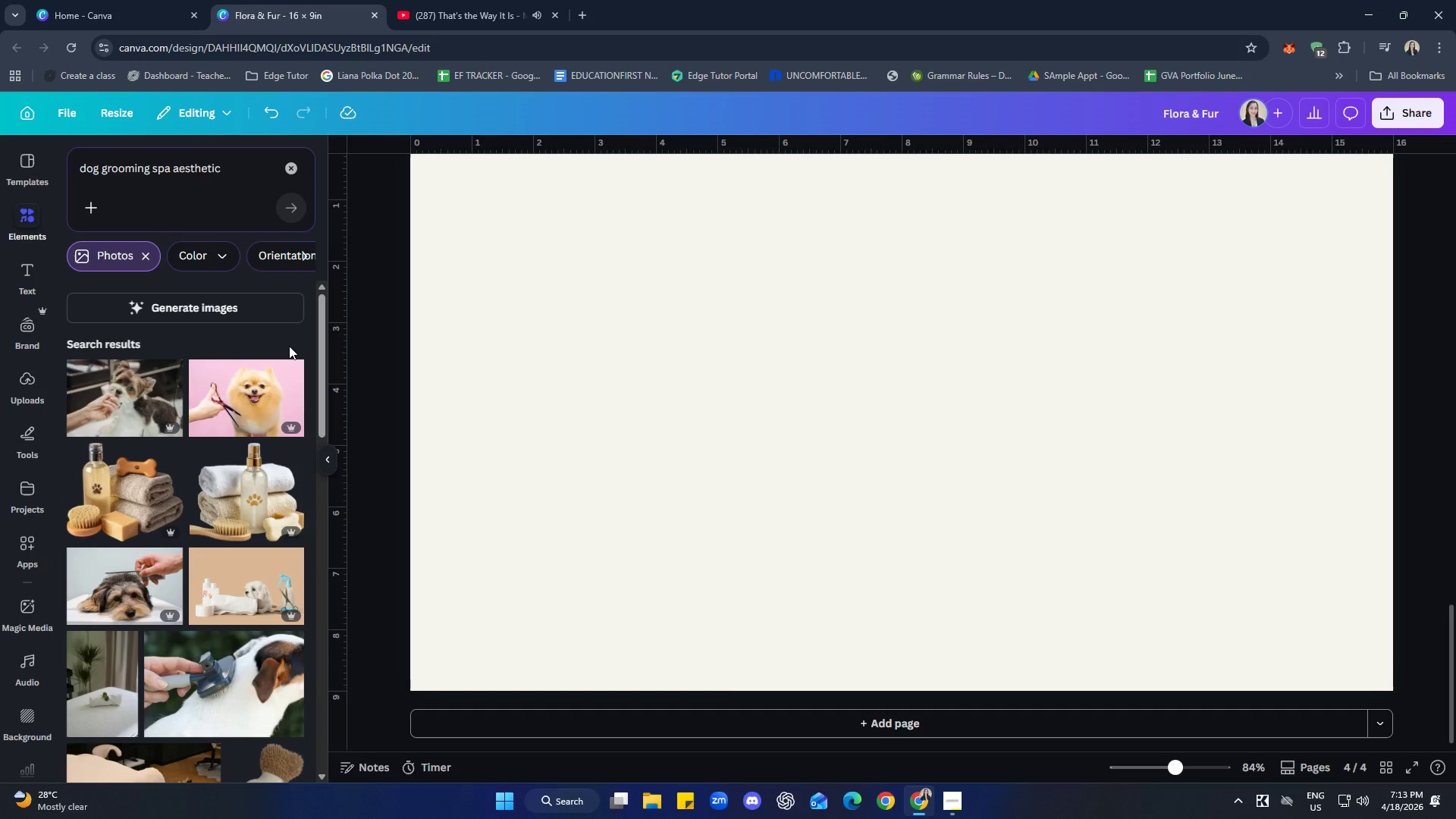 
scroll: coordinate [215, 504], scroll_direction: down, amount: 10.0
 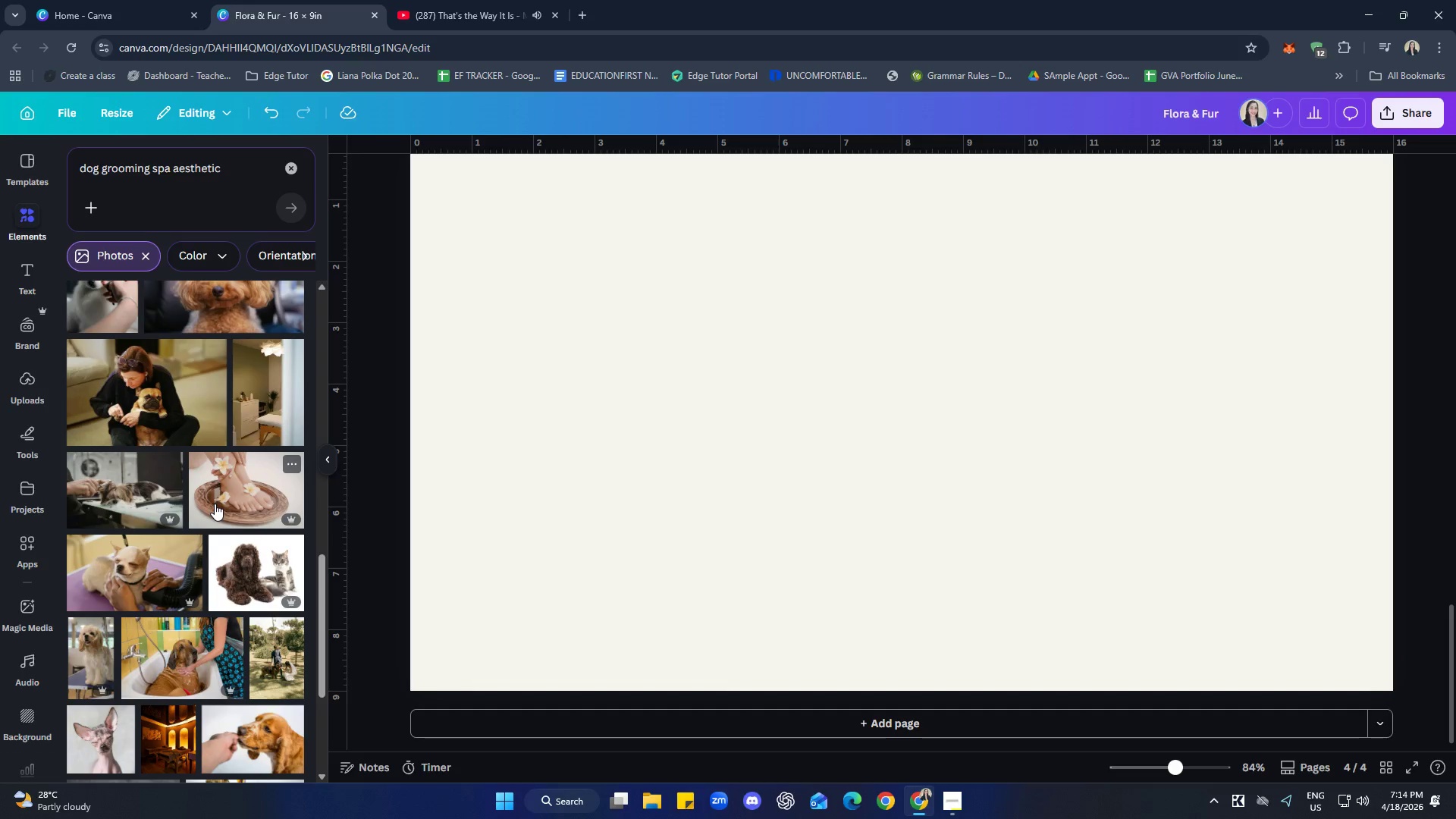 
scroll: coordinate [212, 492], scroll_direction: down, amount: 9.0
 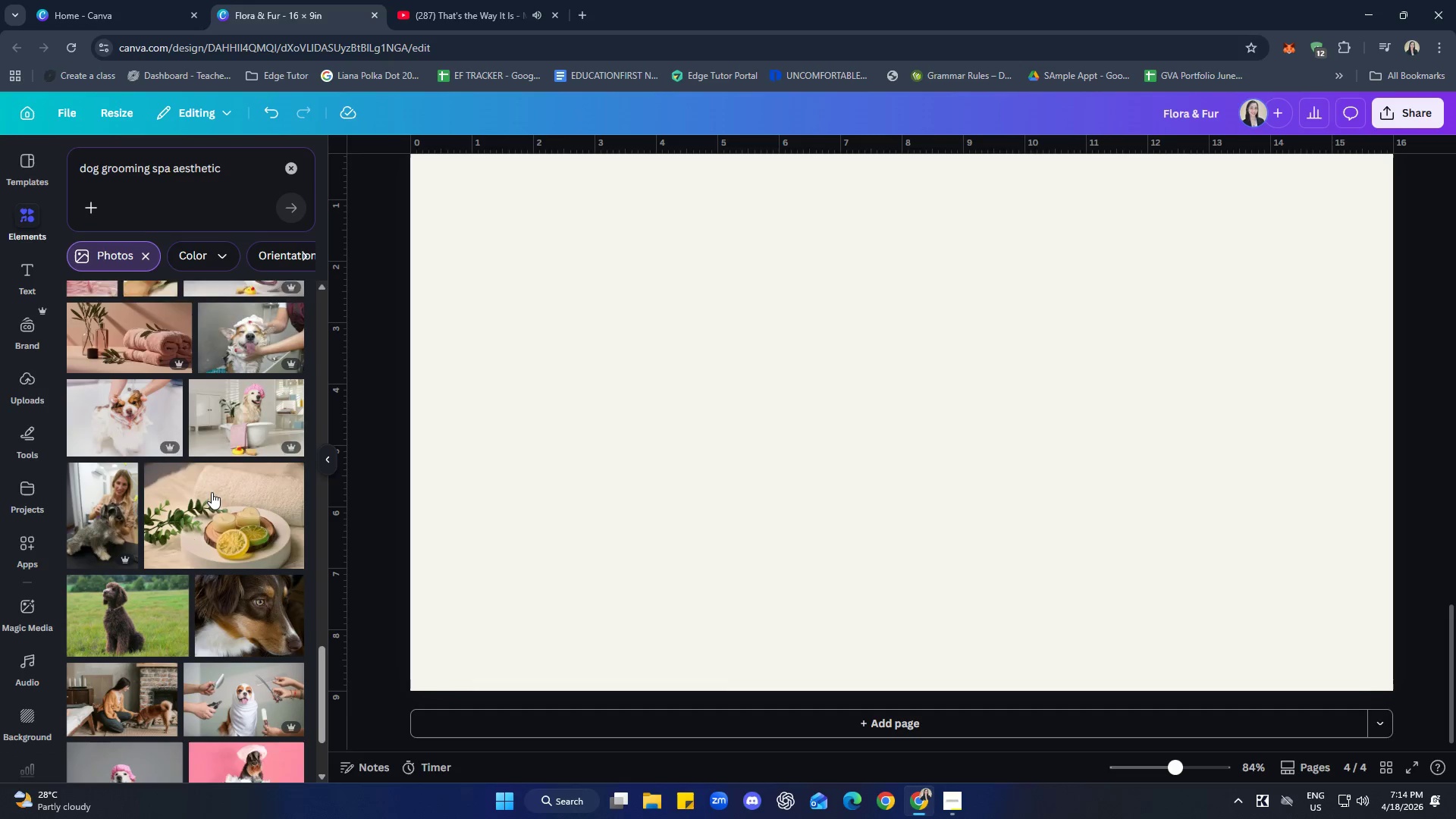 
scroll: coordinate [263, 454], scroll_direction: down, amount: 4.0
 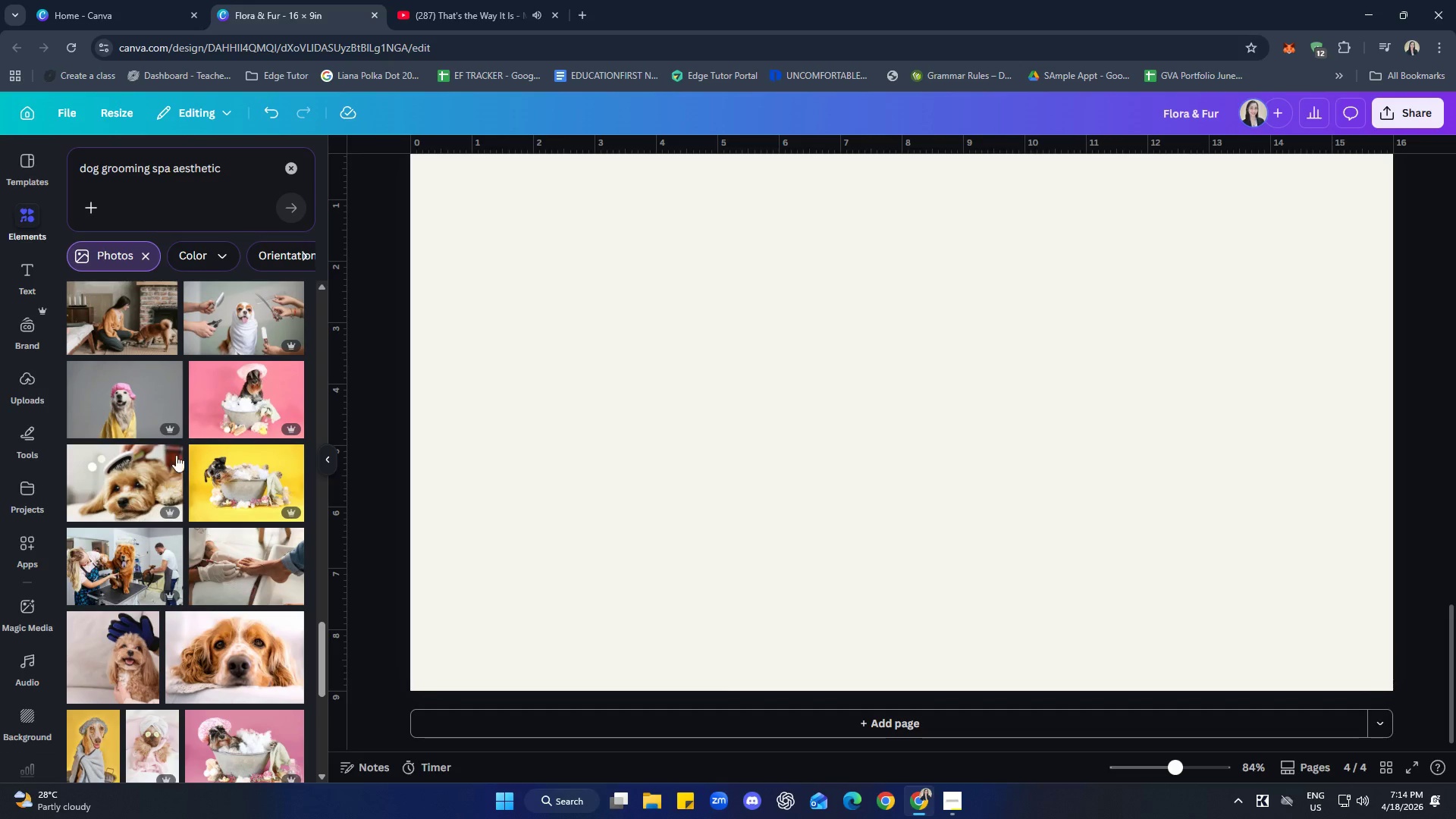 
double_click([210, 180])
 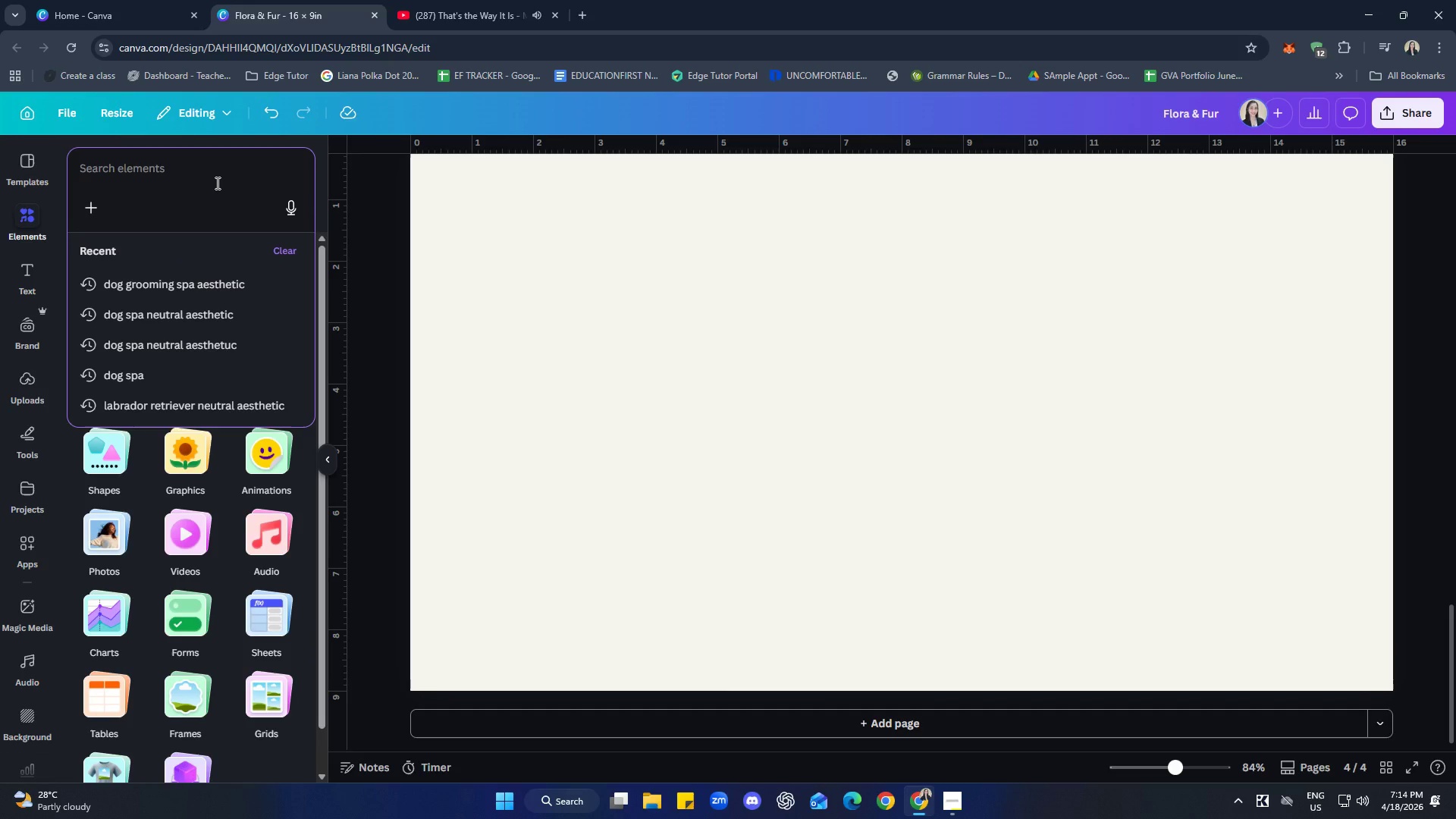 
type(pet grooming spa)
key(Backspace)
key(Backspace)
key(Backspace)
type(soft light)
 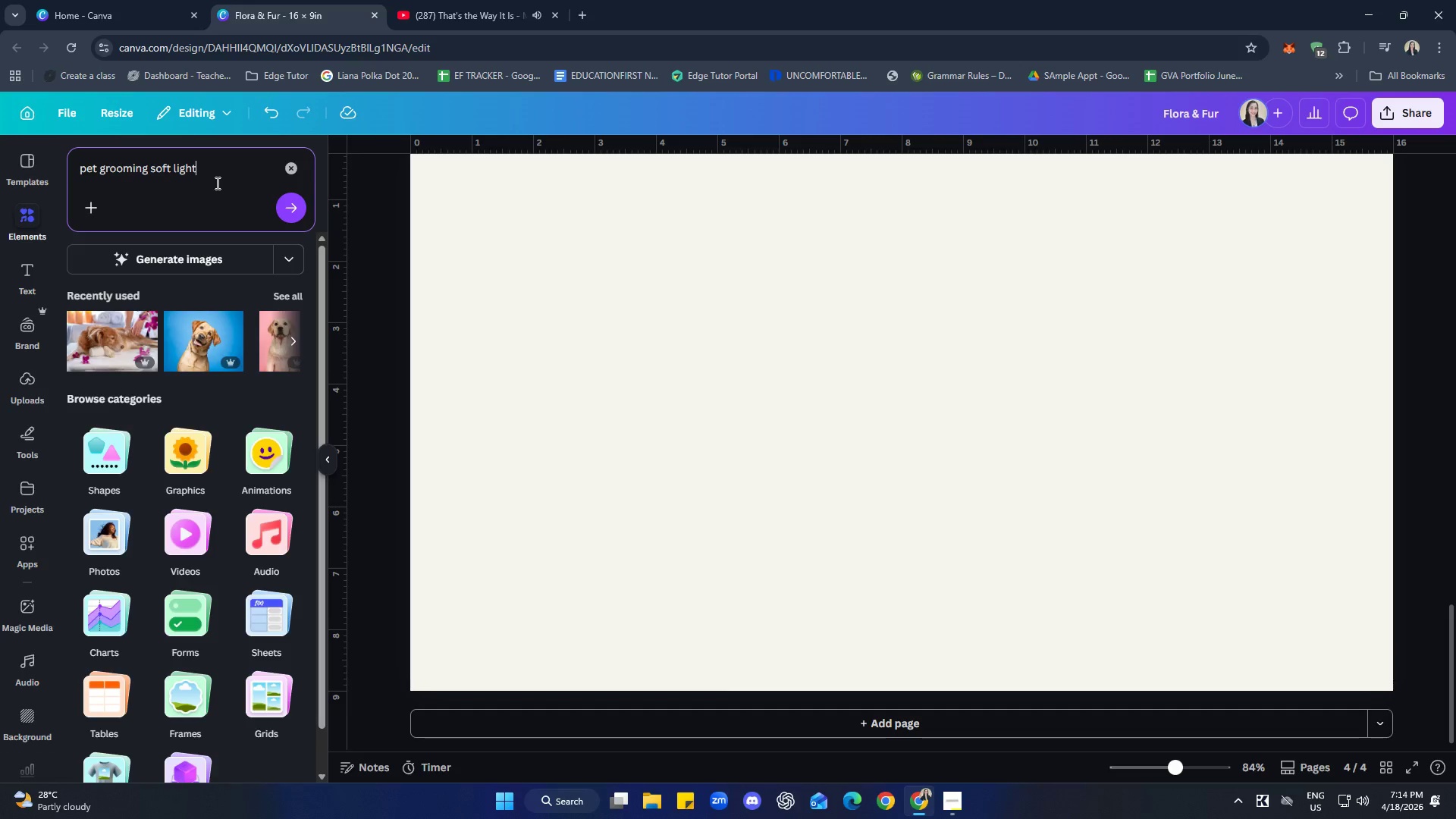 
key(Enter)